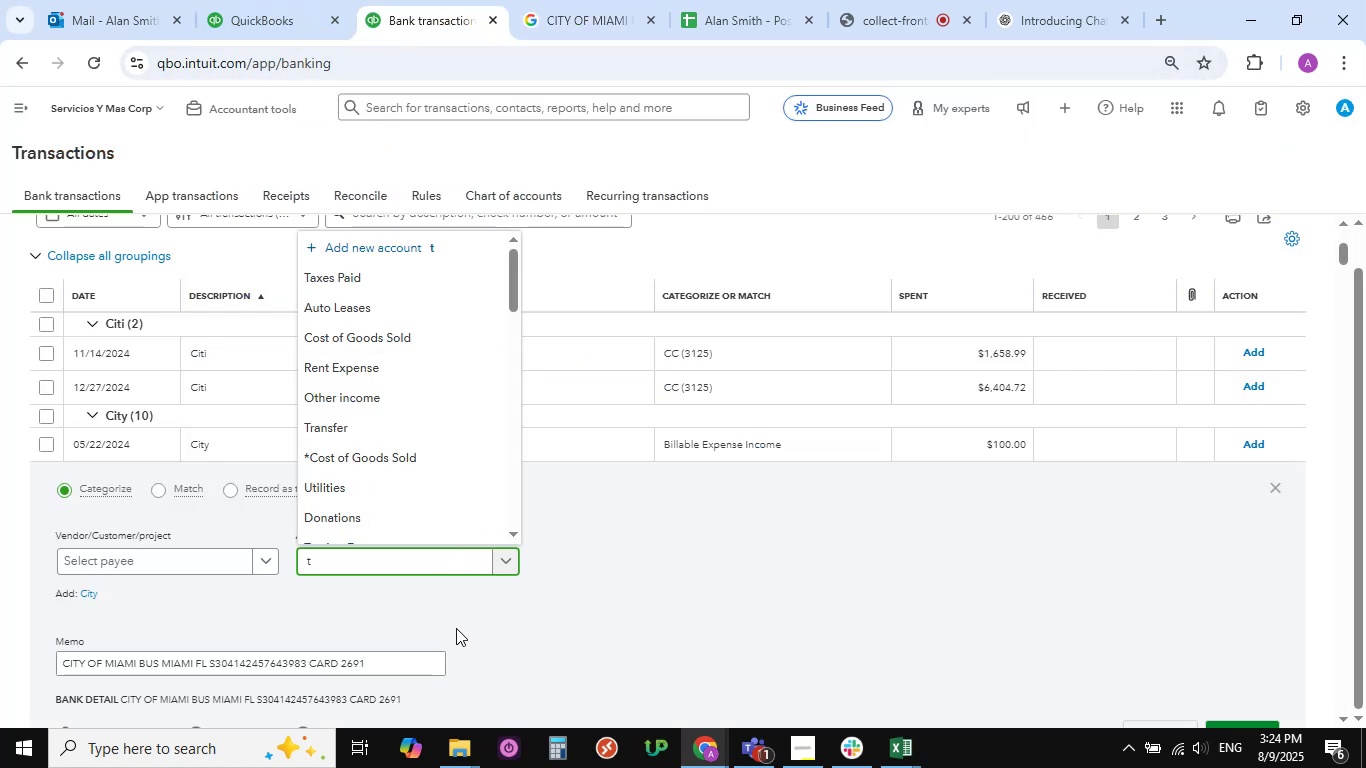 
left_click([456, 628])
 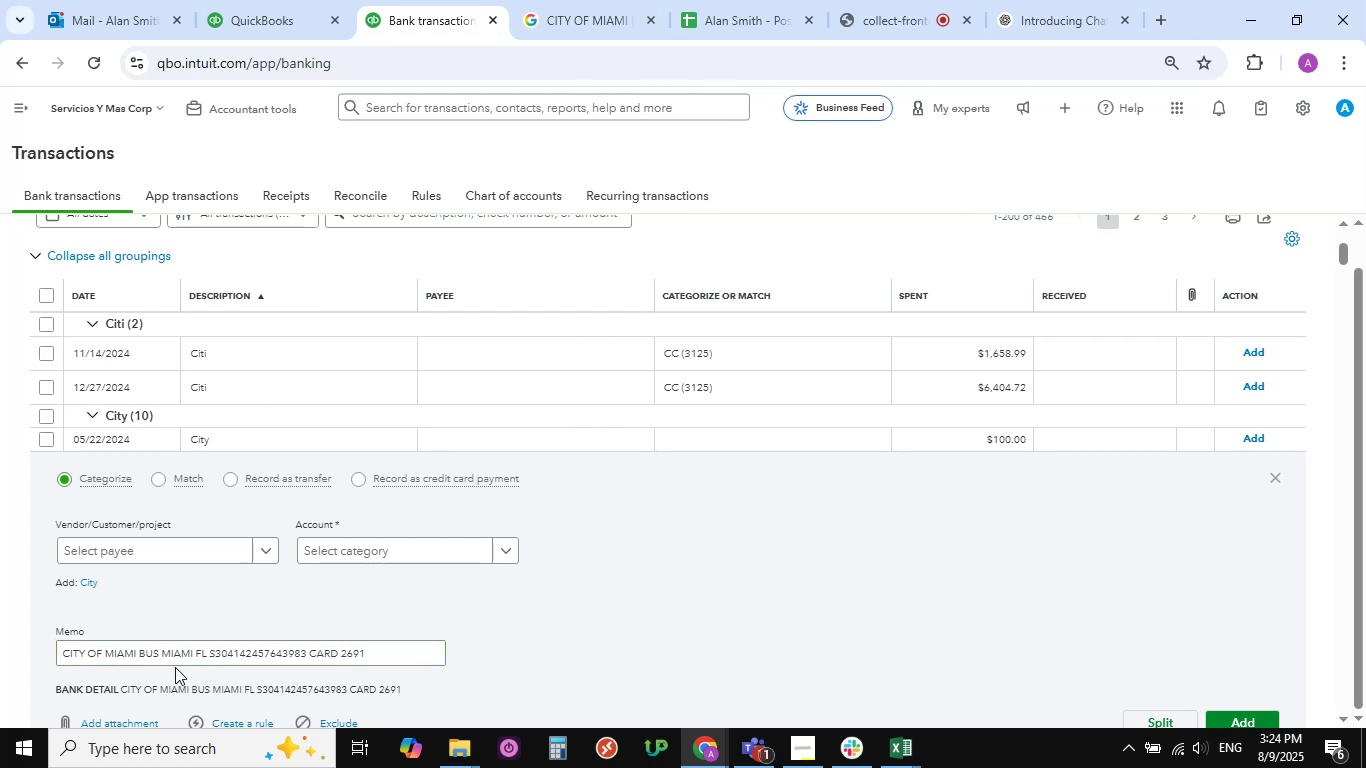 
wait(6.81)
 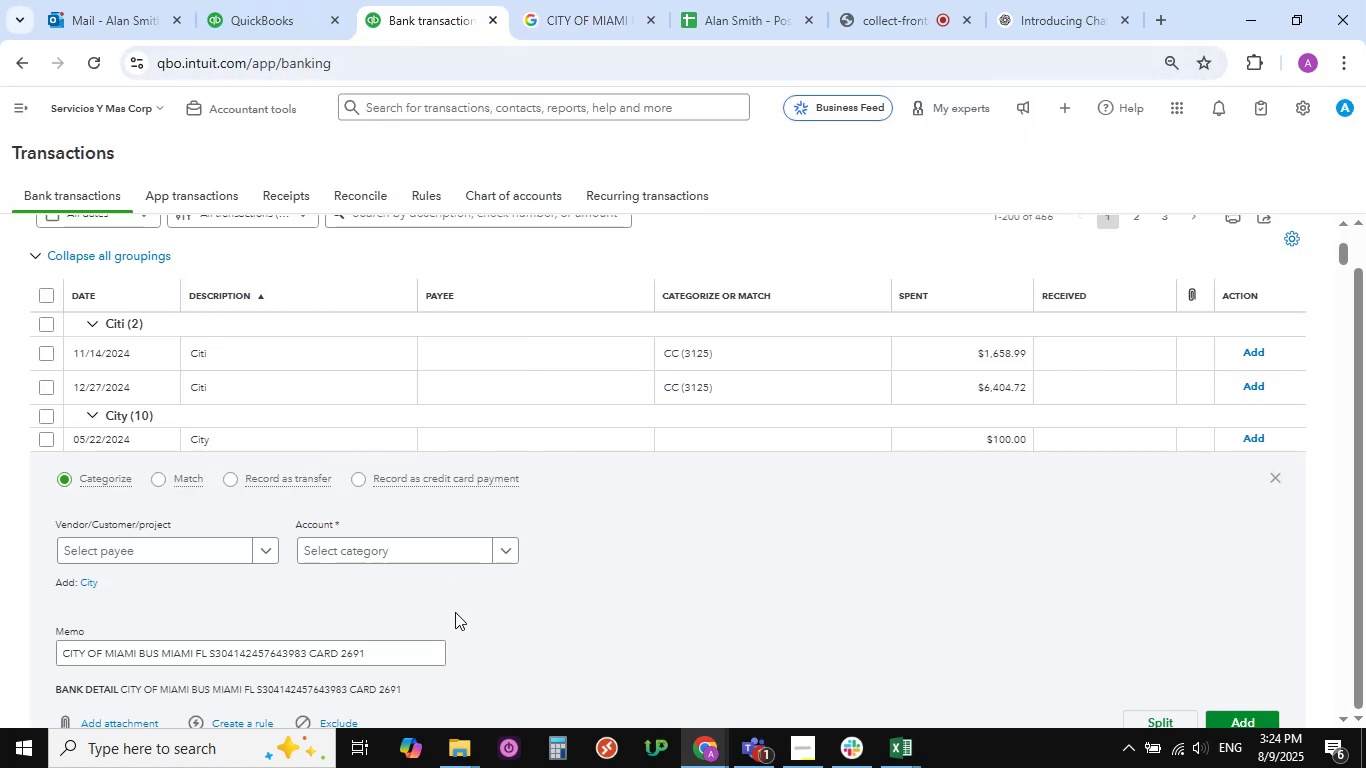 
left_click([357, 548])
 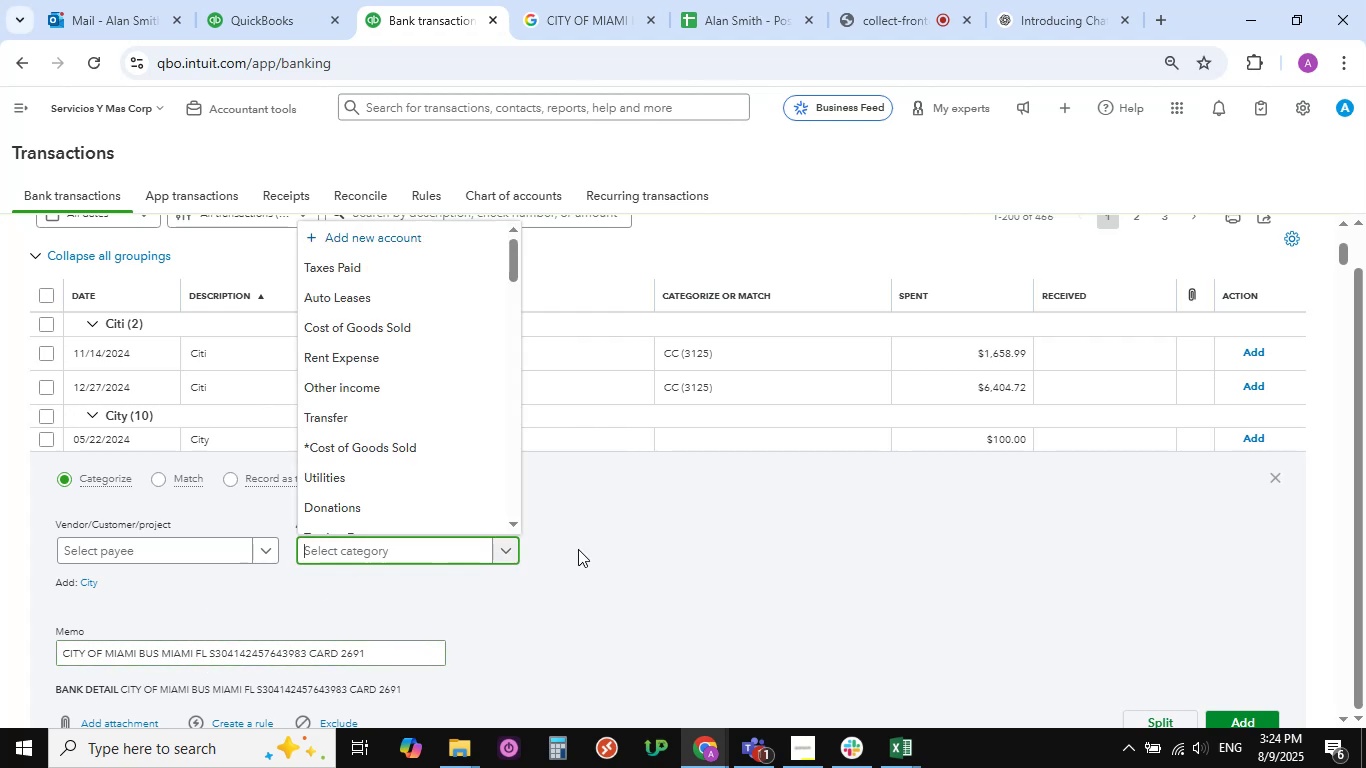 
type(t)
key(Backspace)
type(TR)
key(Backspace)
type(rave)
 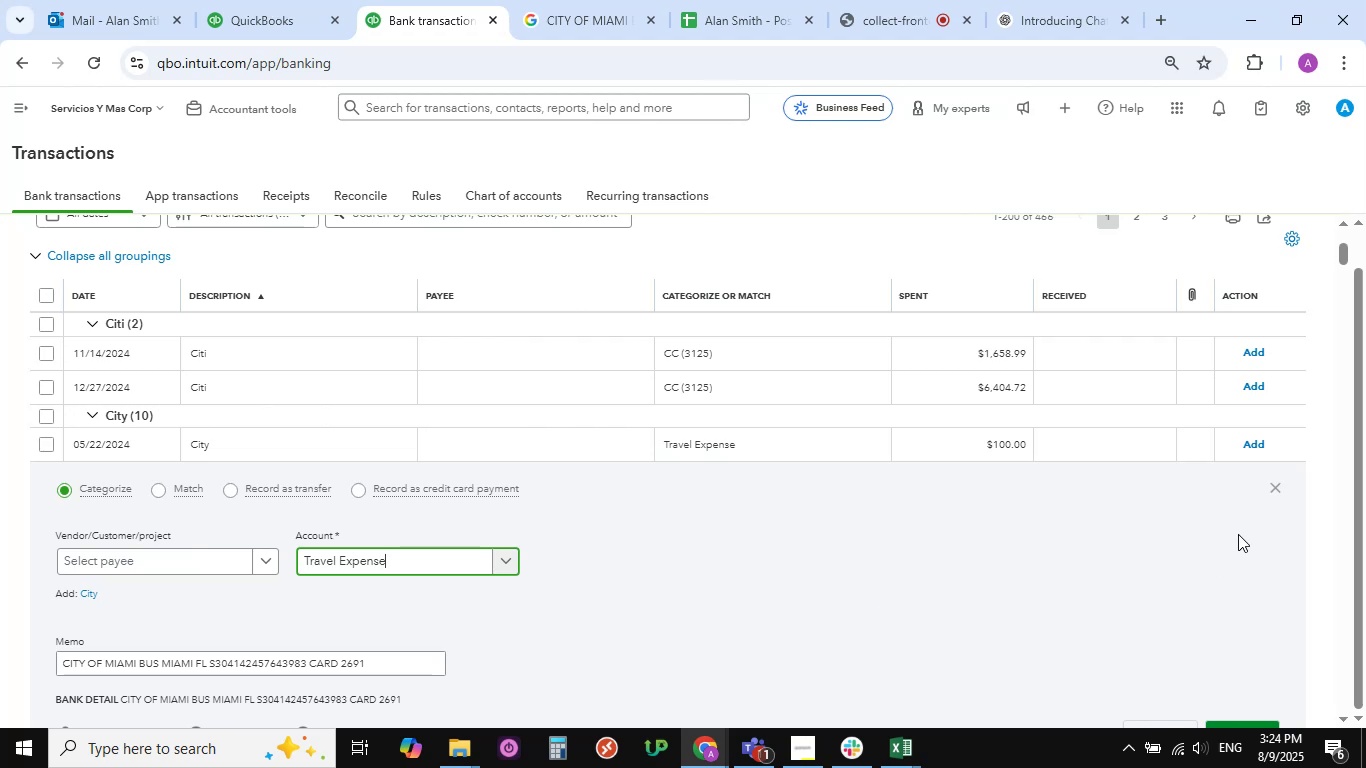 
wait(6.74)
 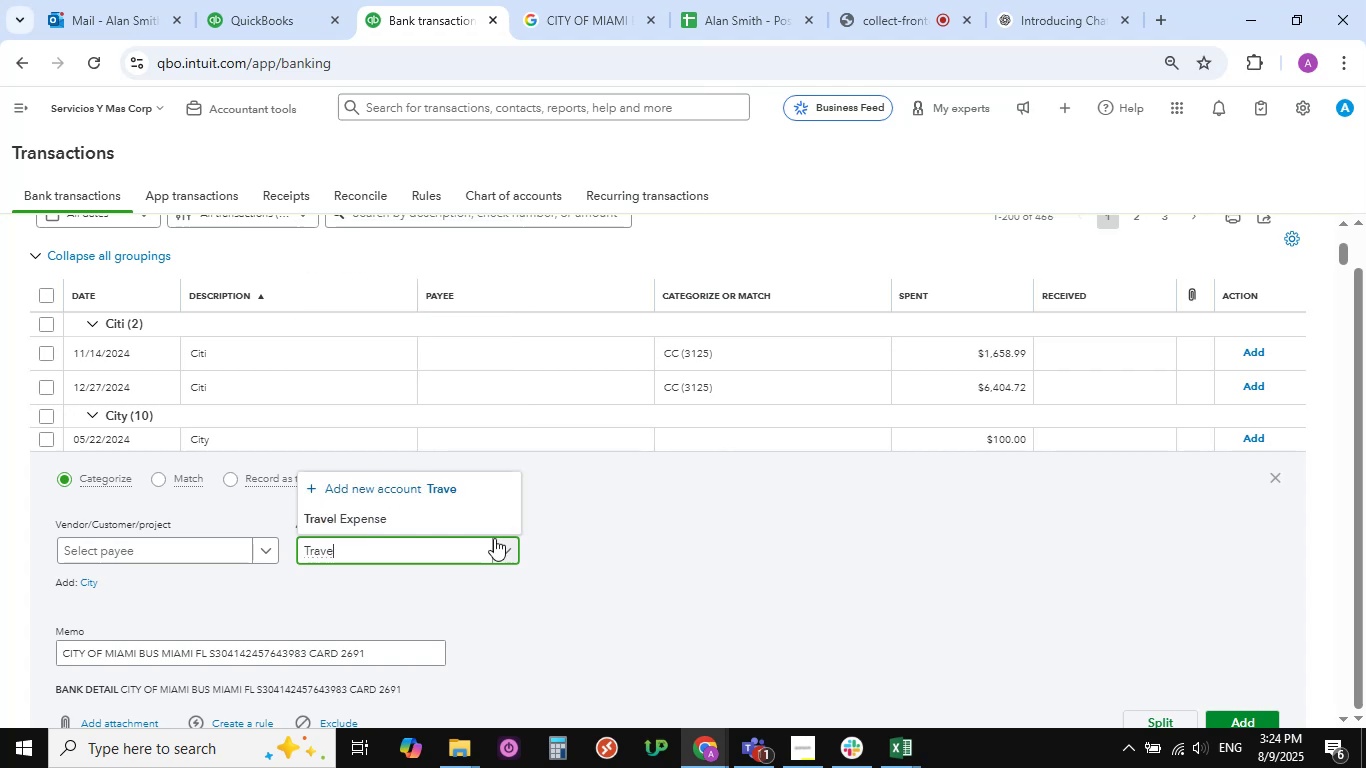 
scroll: coordinate [1015, 540], scroll_direction: down, amount: 2.0
 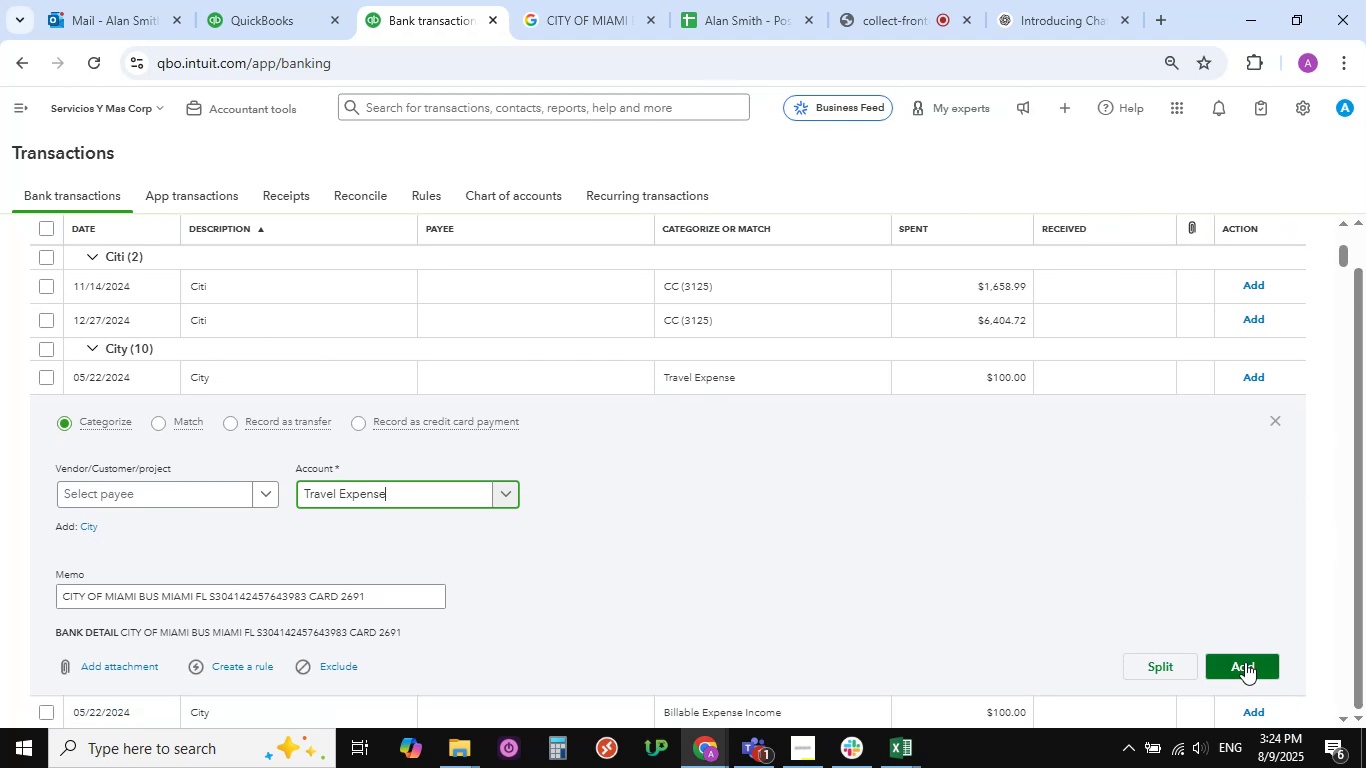 
wait(6.08)
 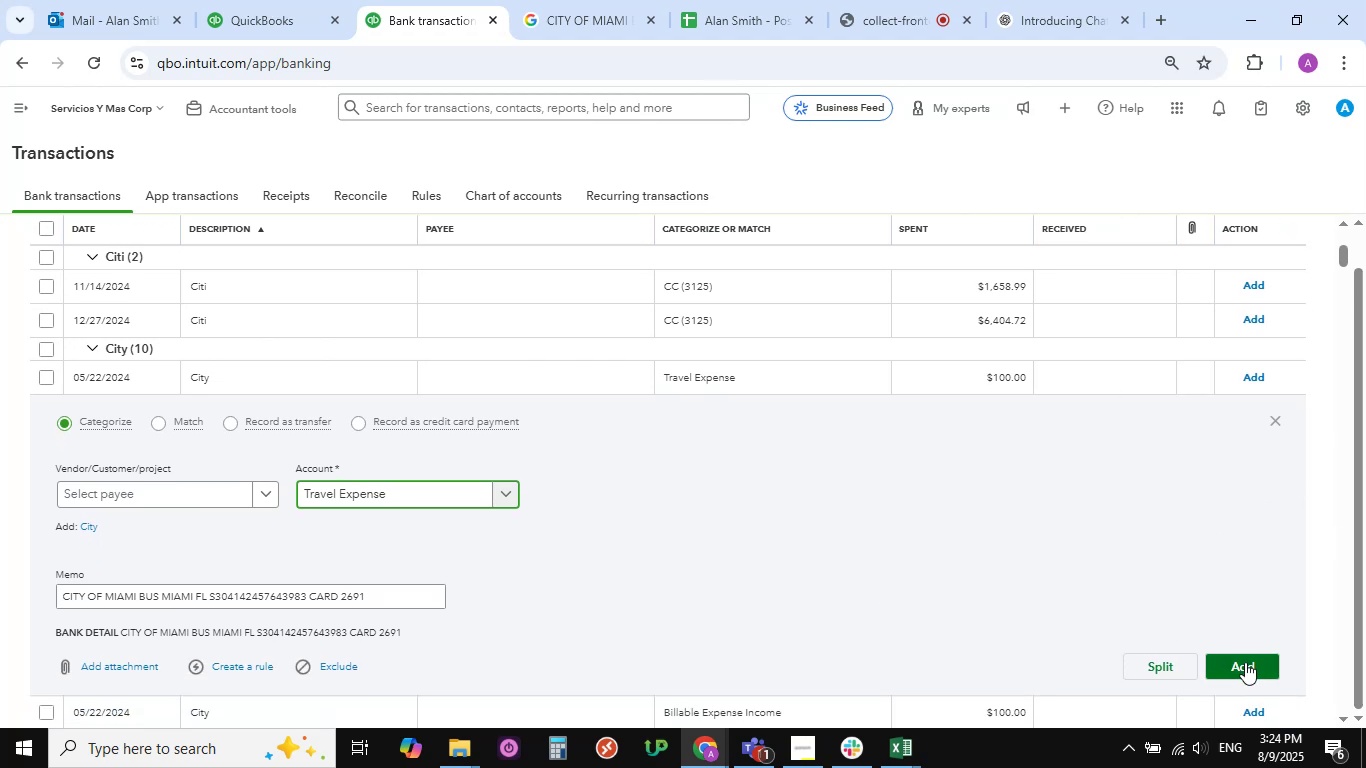 
left_click([220, 498])
 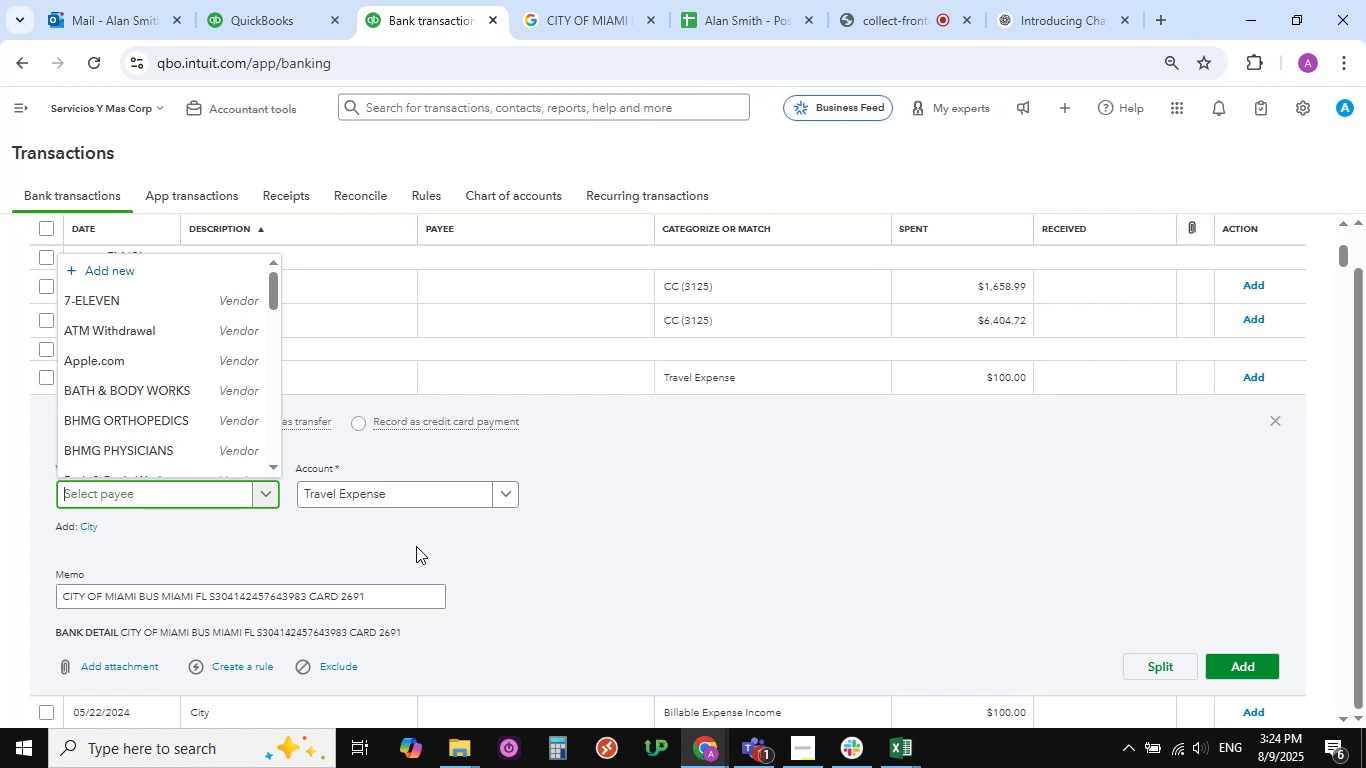 
wait(6.2)
 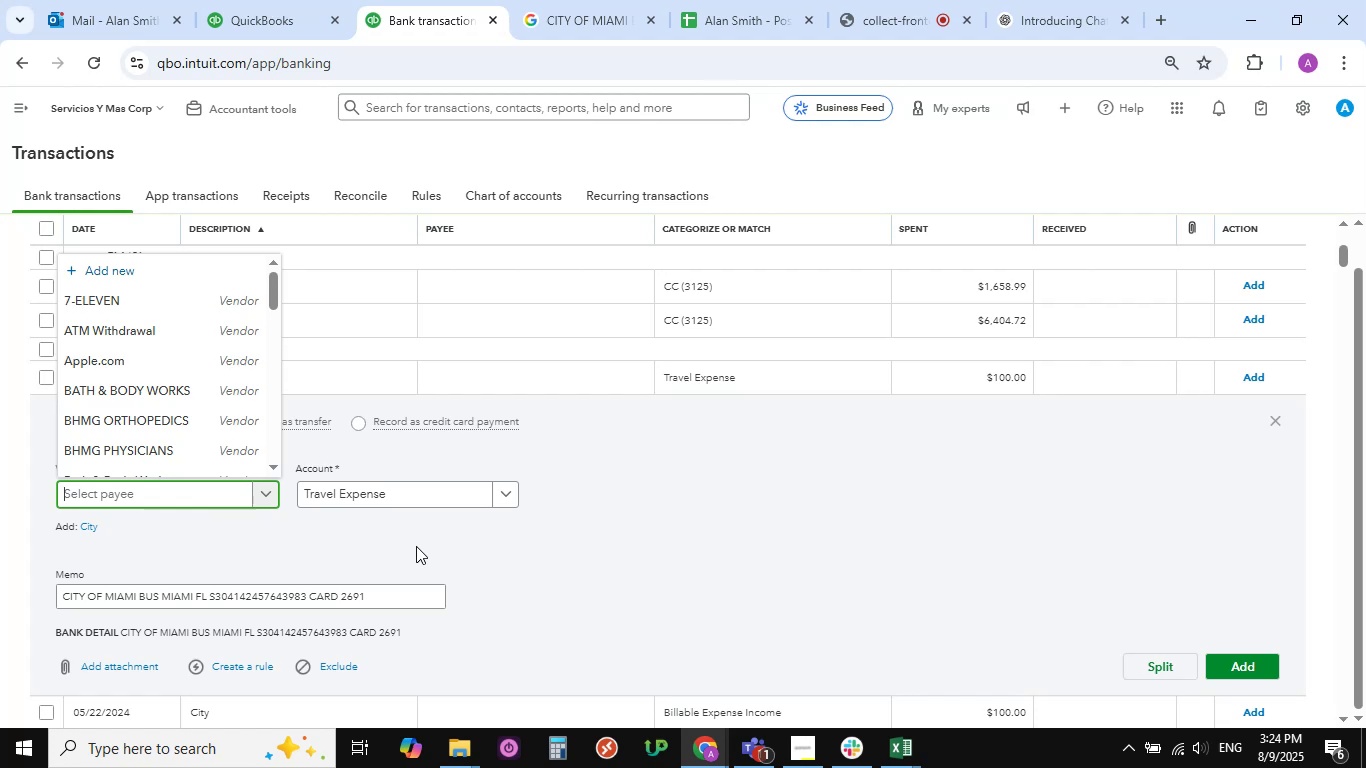 
type(ci)
 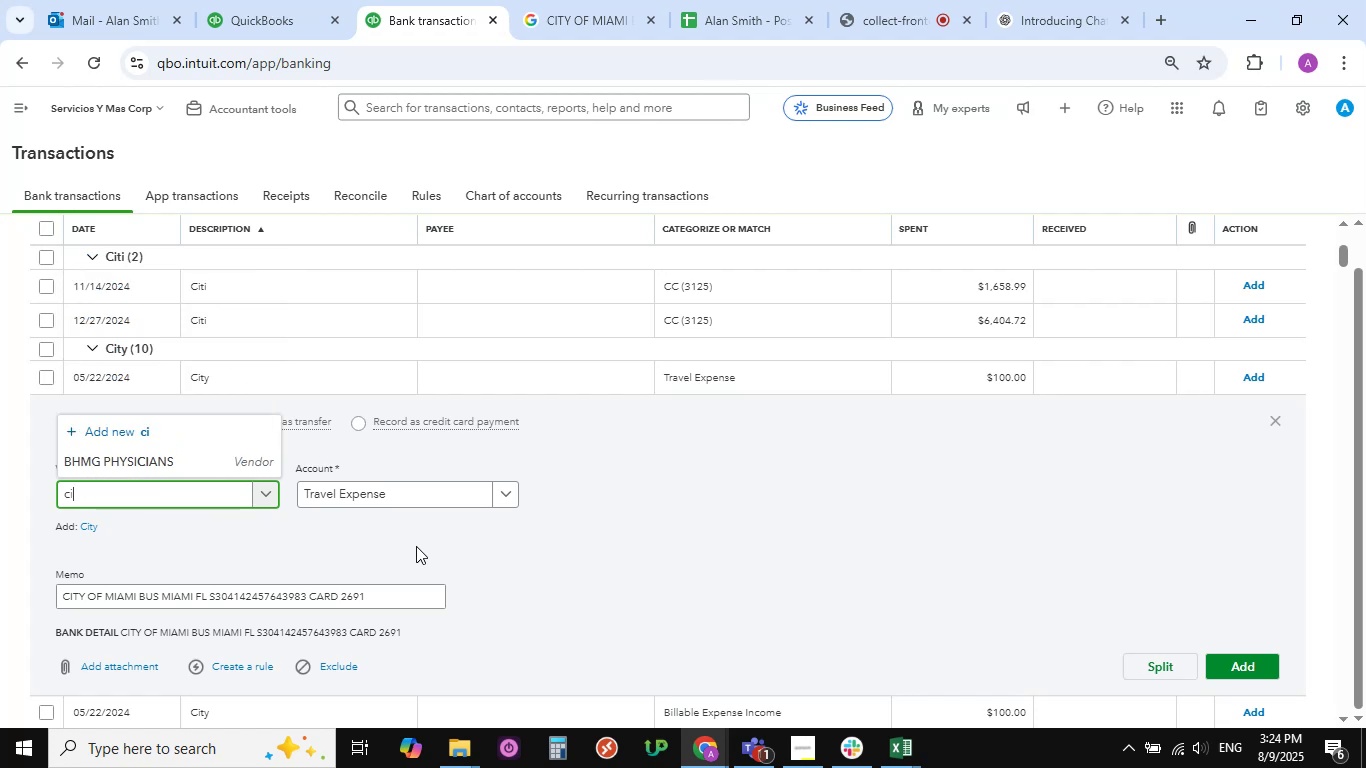 
type(ty)
 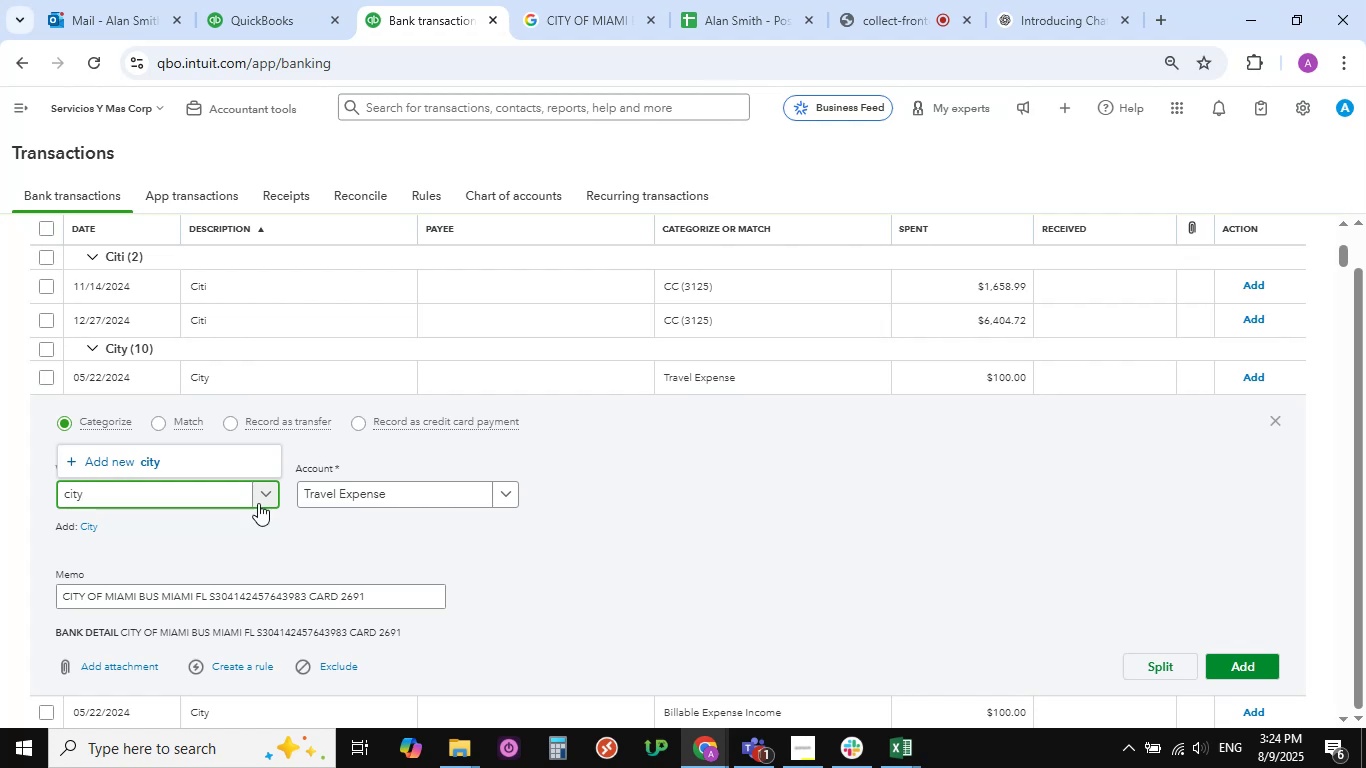 
left_click([195, 470])
 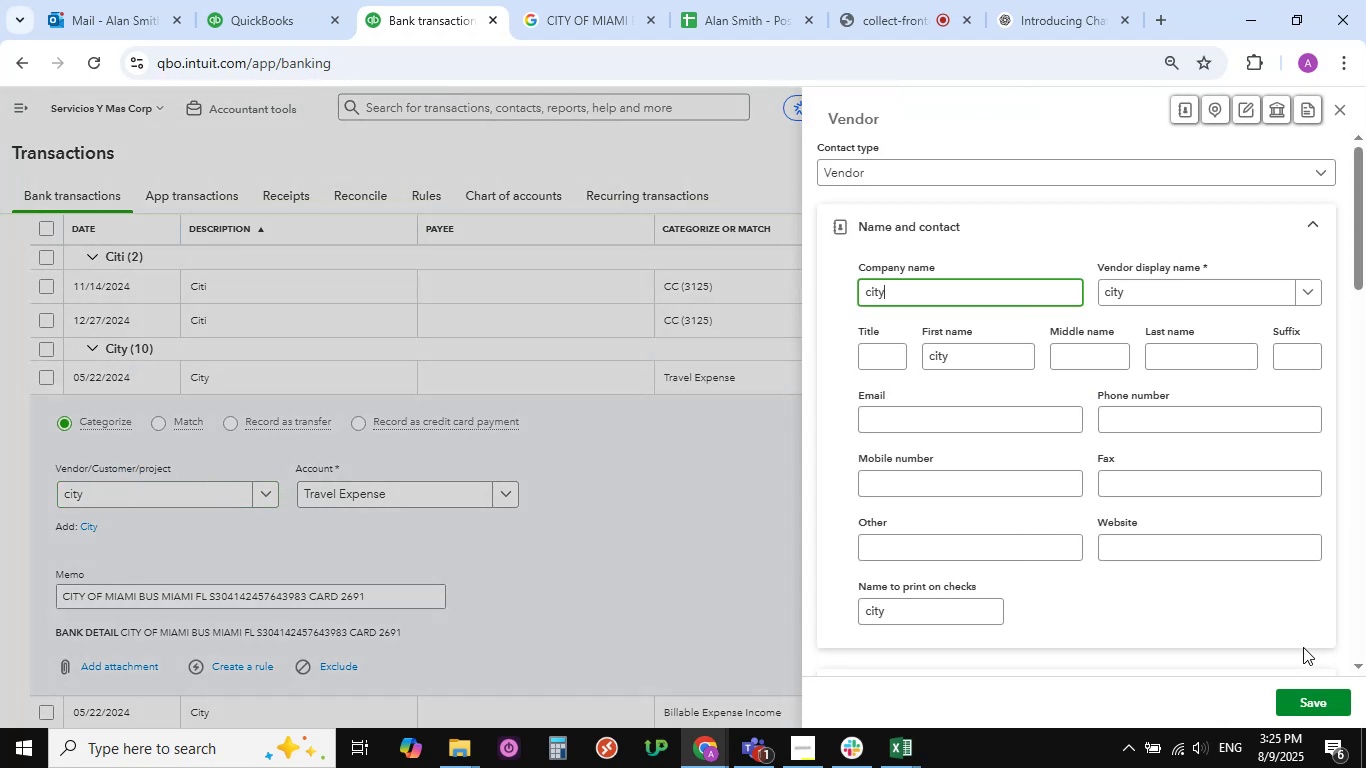 
wait(5.42)
 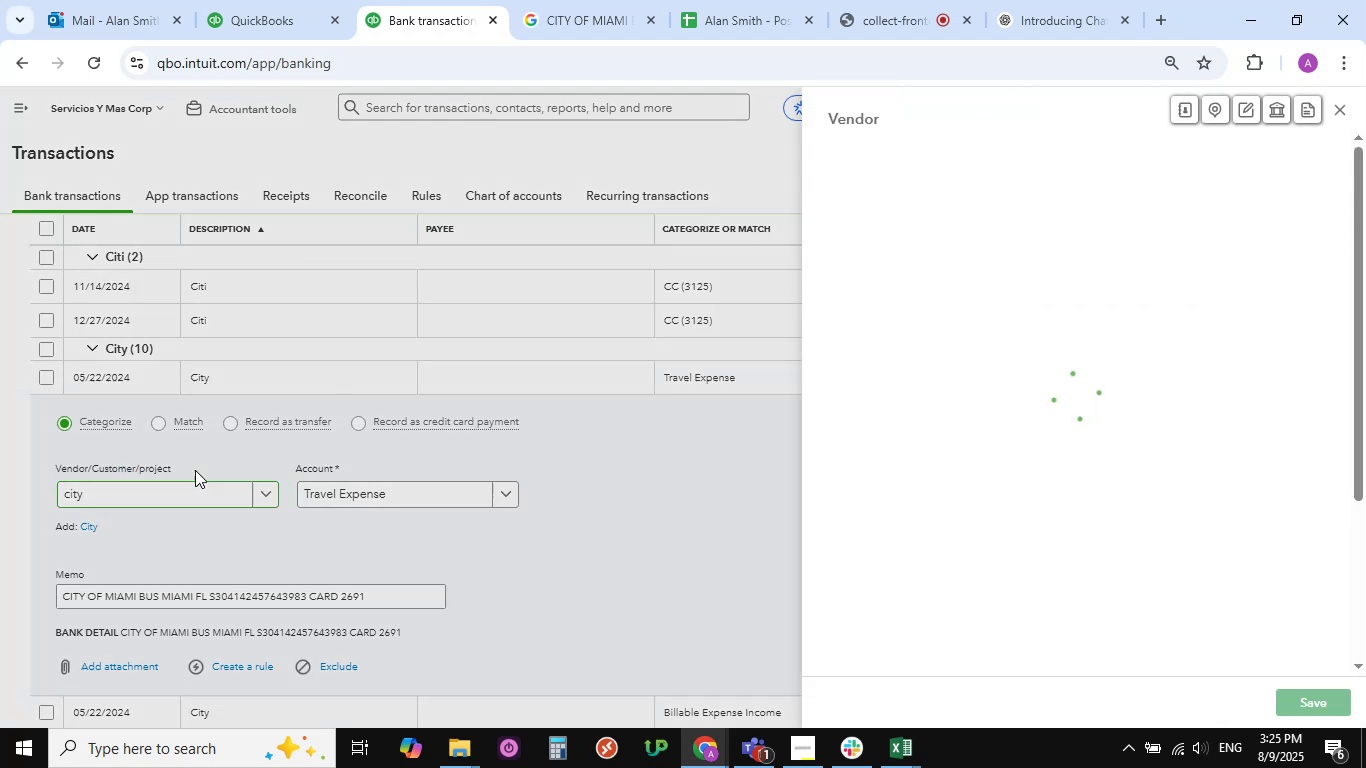 
left_click([1309, 700])
 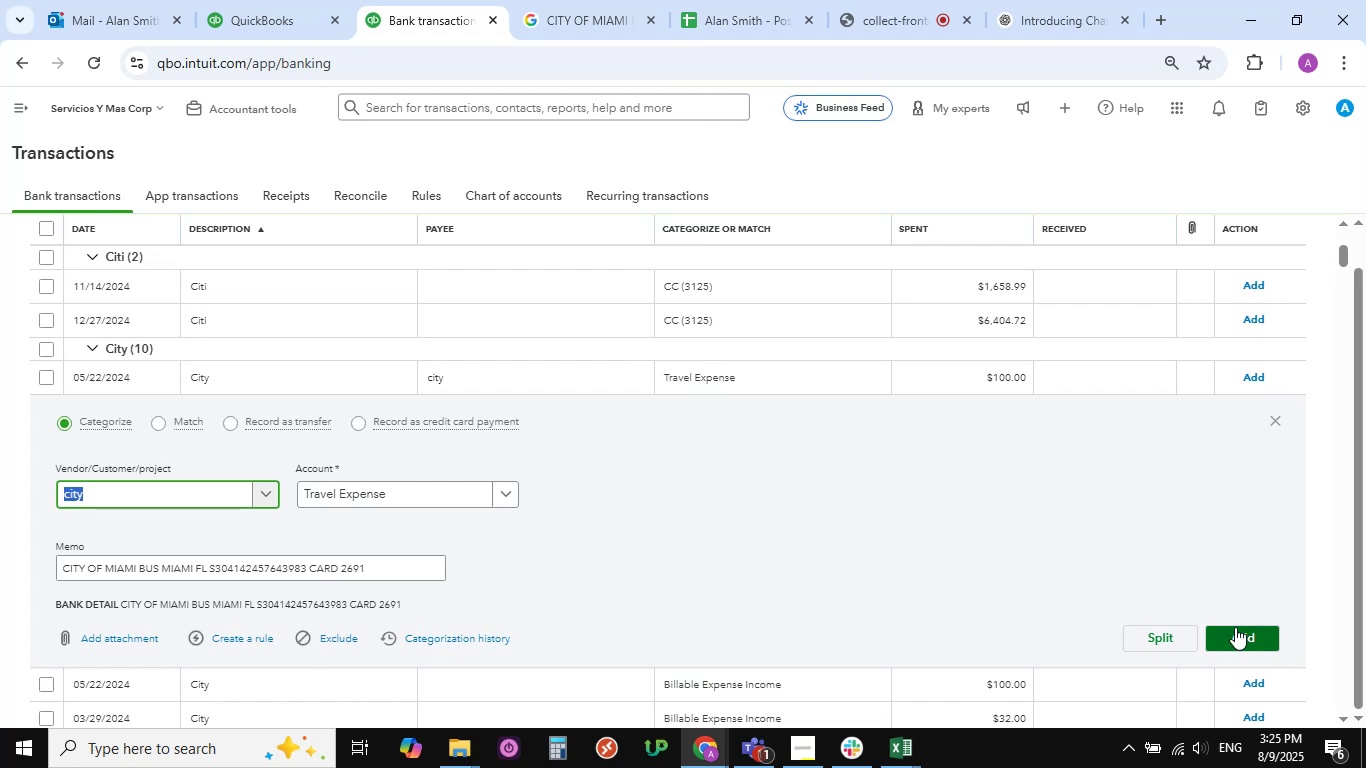 
wait(6.12)
 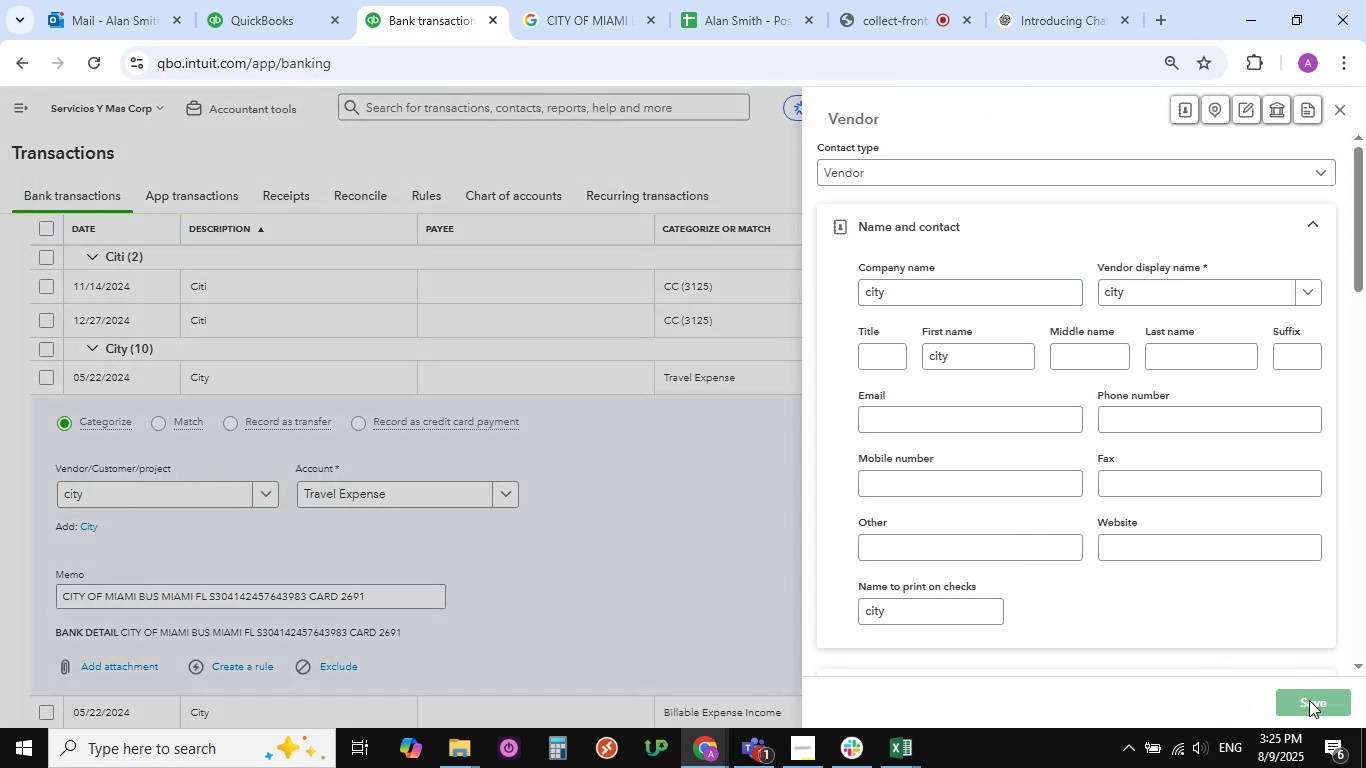 
left_click([1235, 627])
 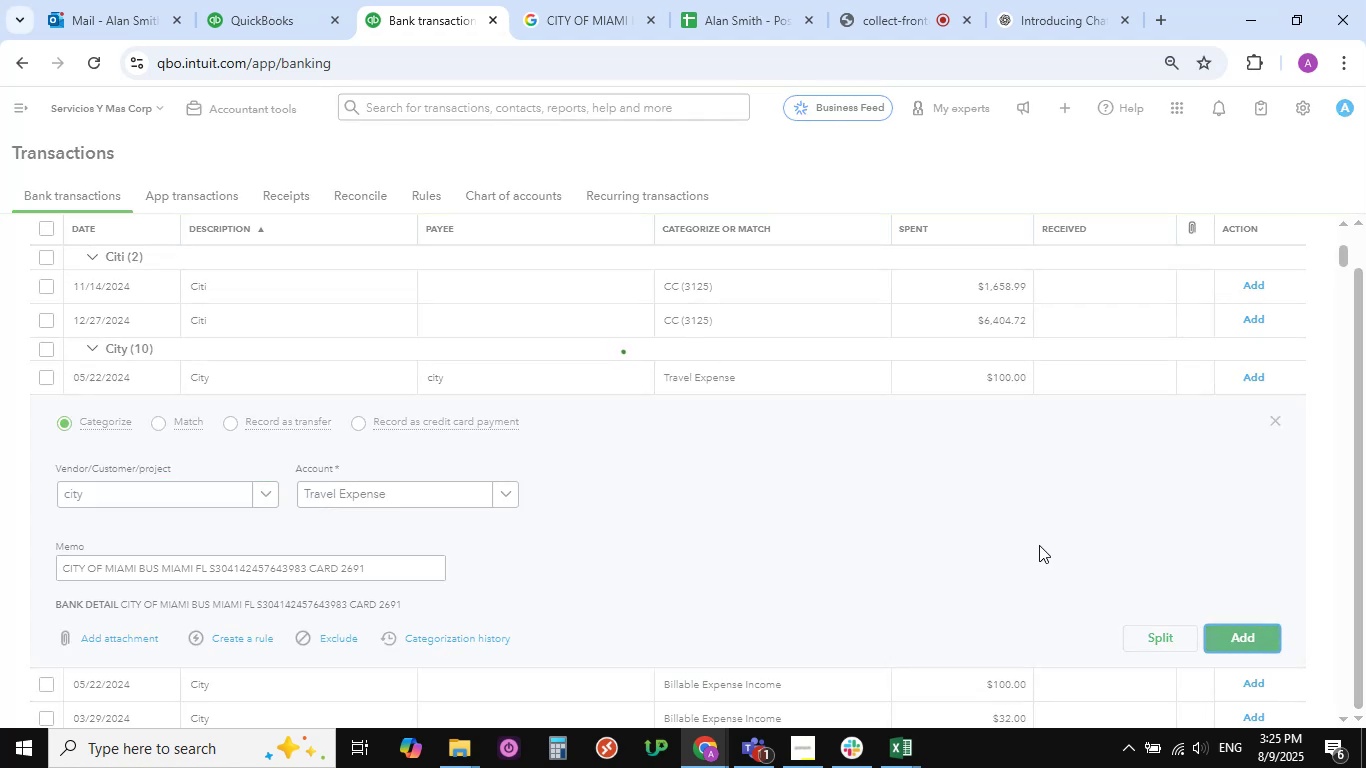 
wait(8.34)
 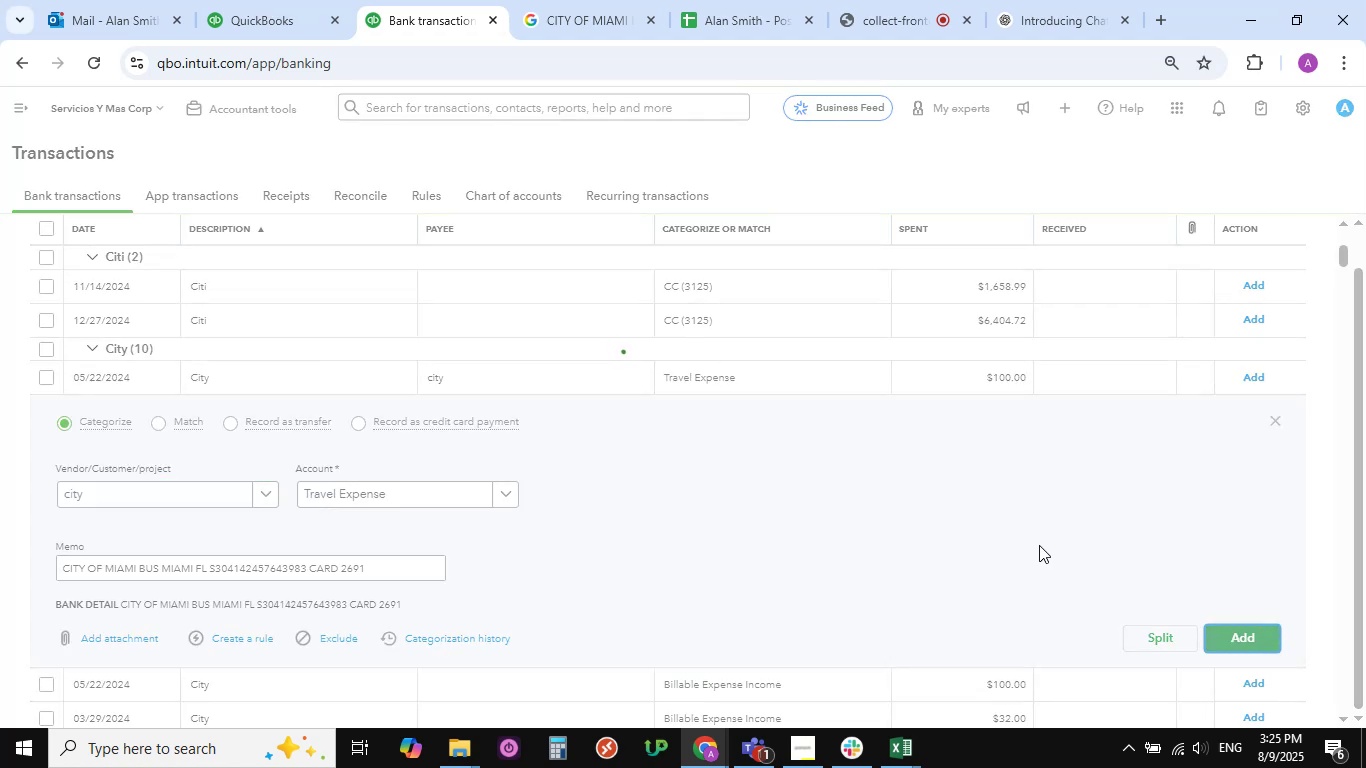 
left_click([198, 376])
 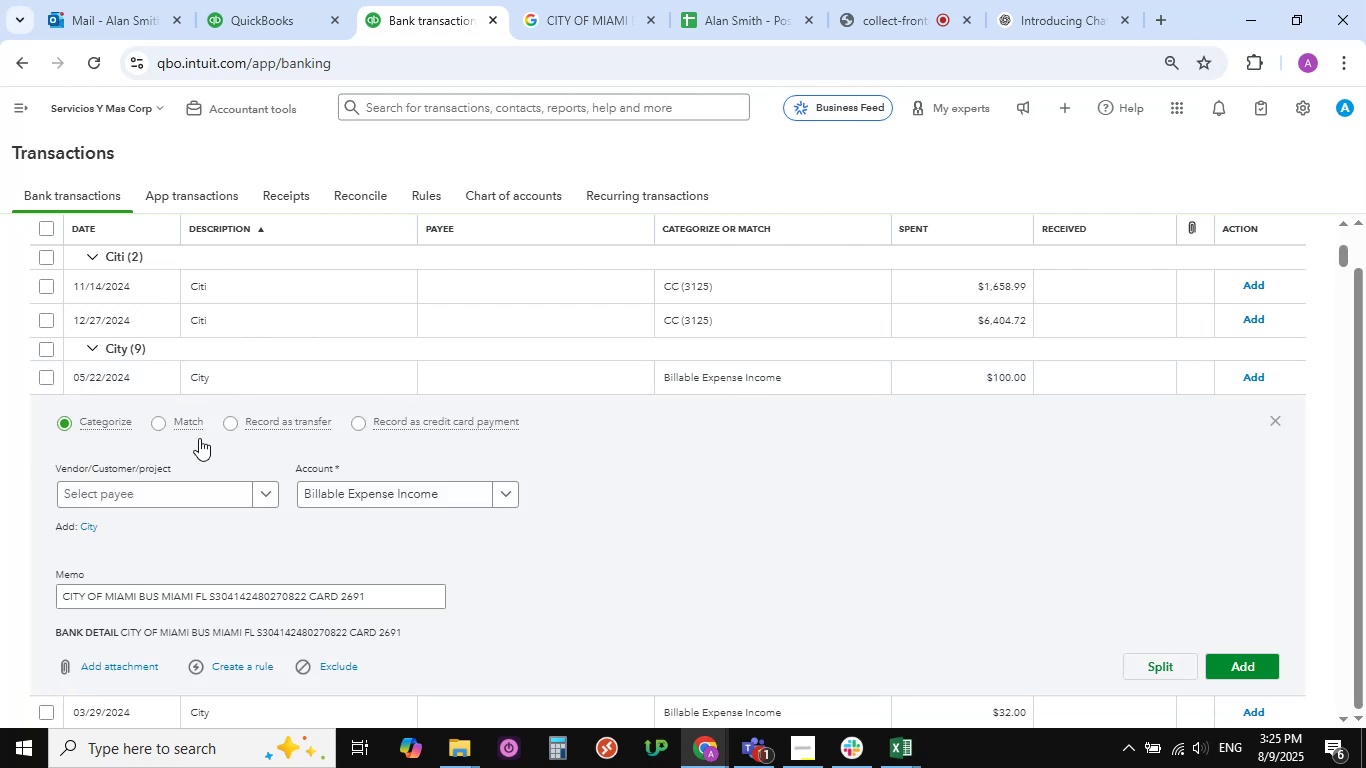 
wait(9.46)
 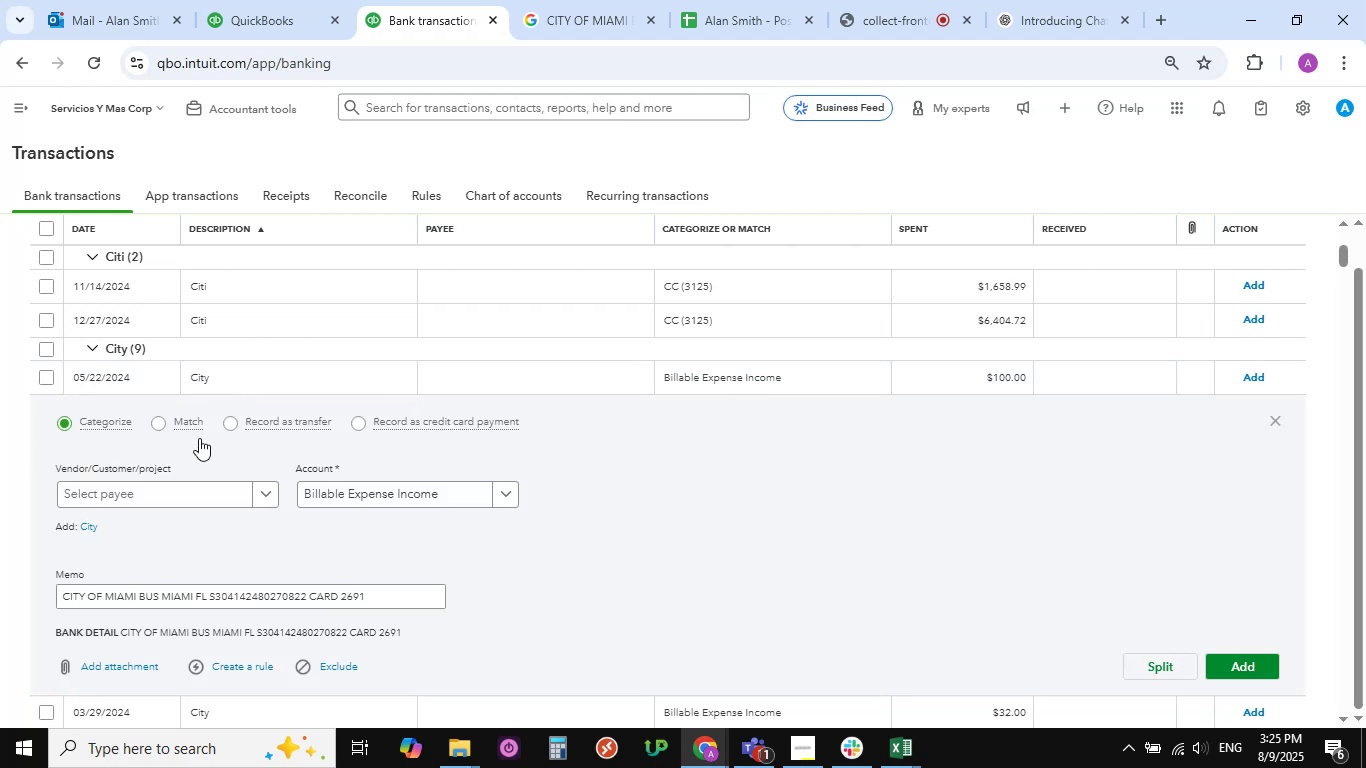 
left_click([1276, 422])
 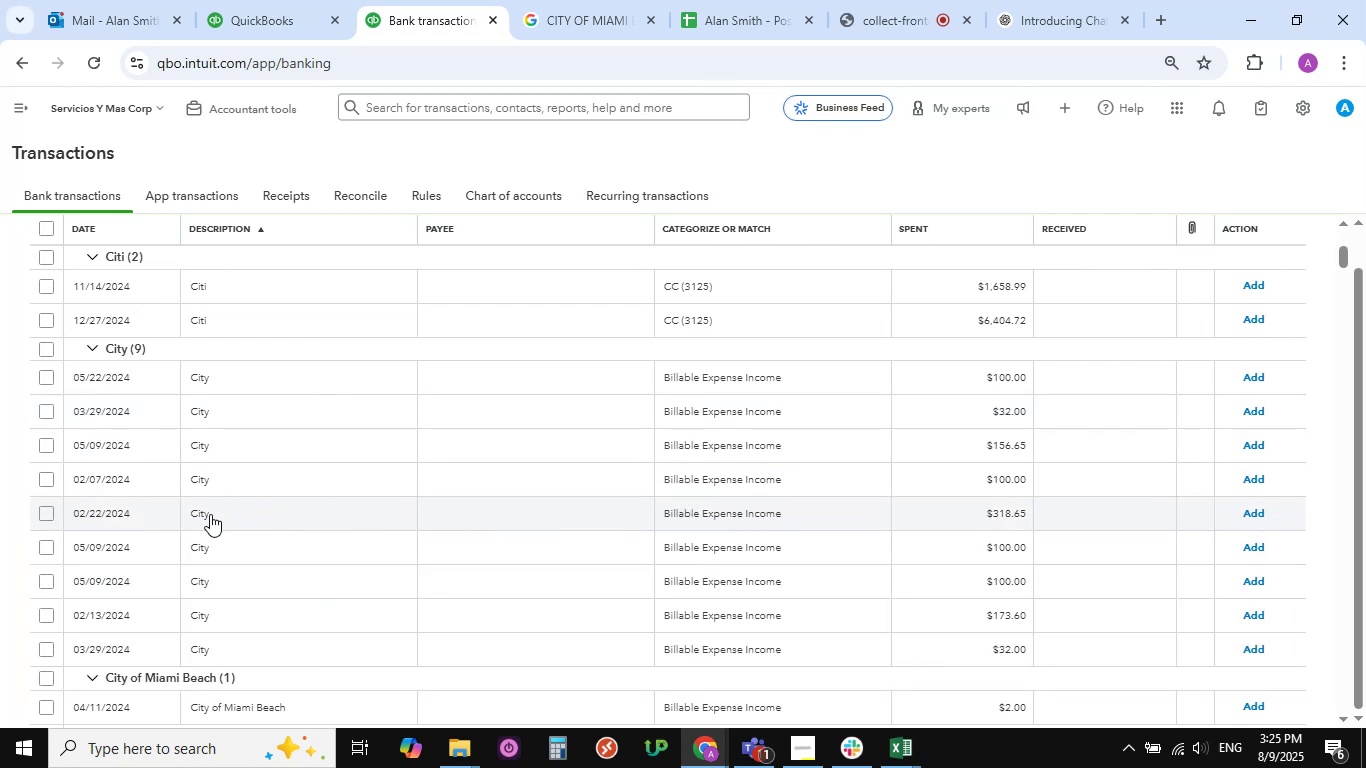 
left_click([210, 514])
 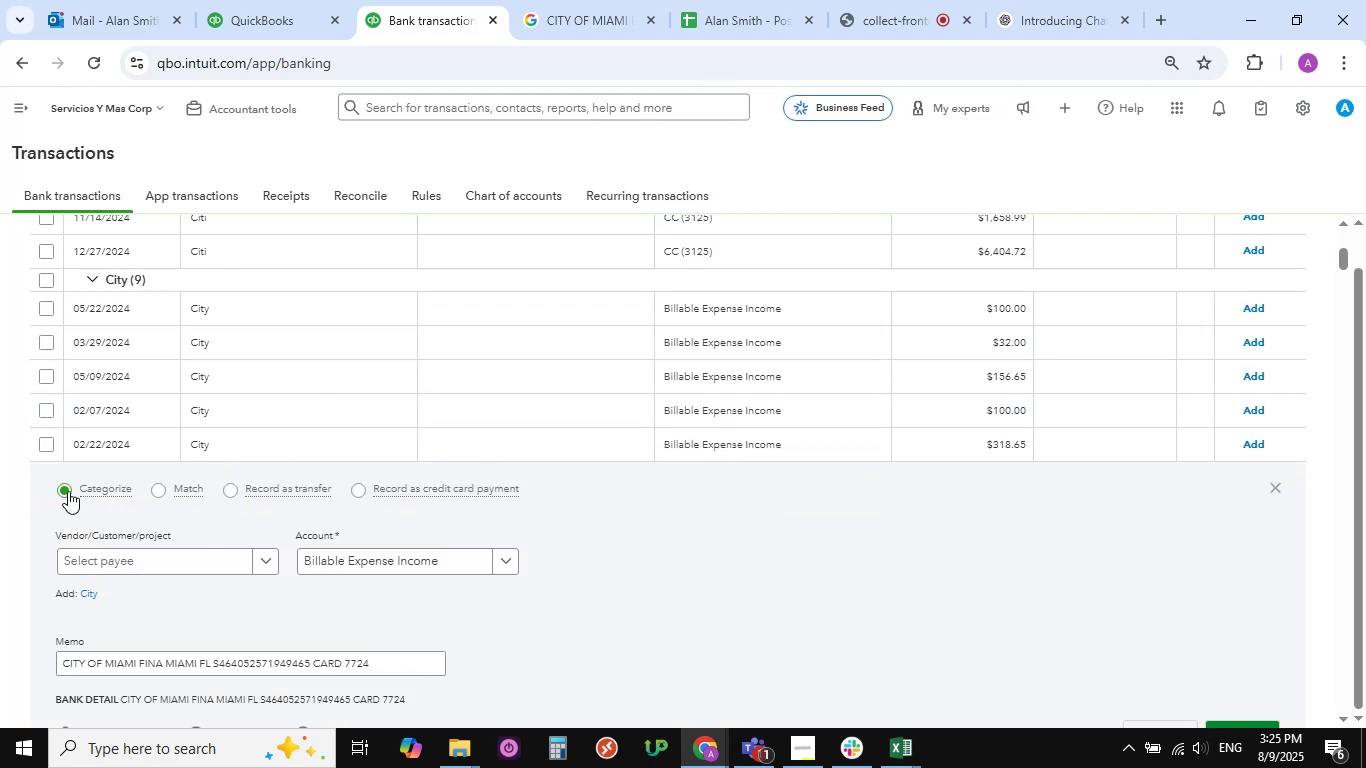 
wait(6.93)
 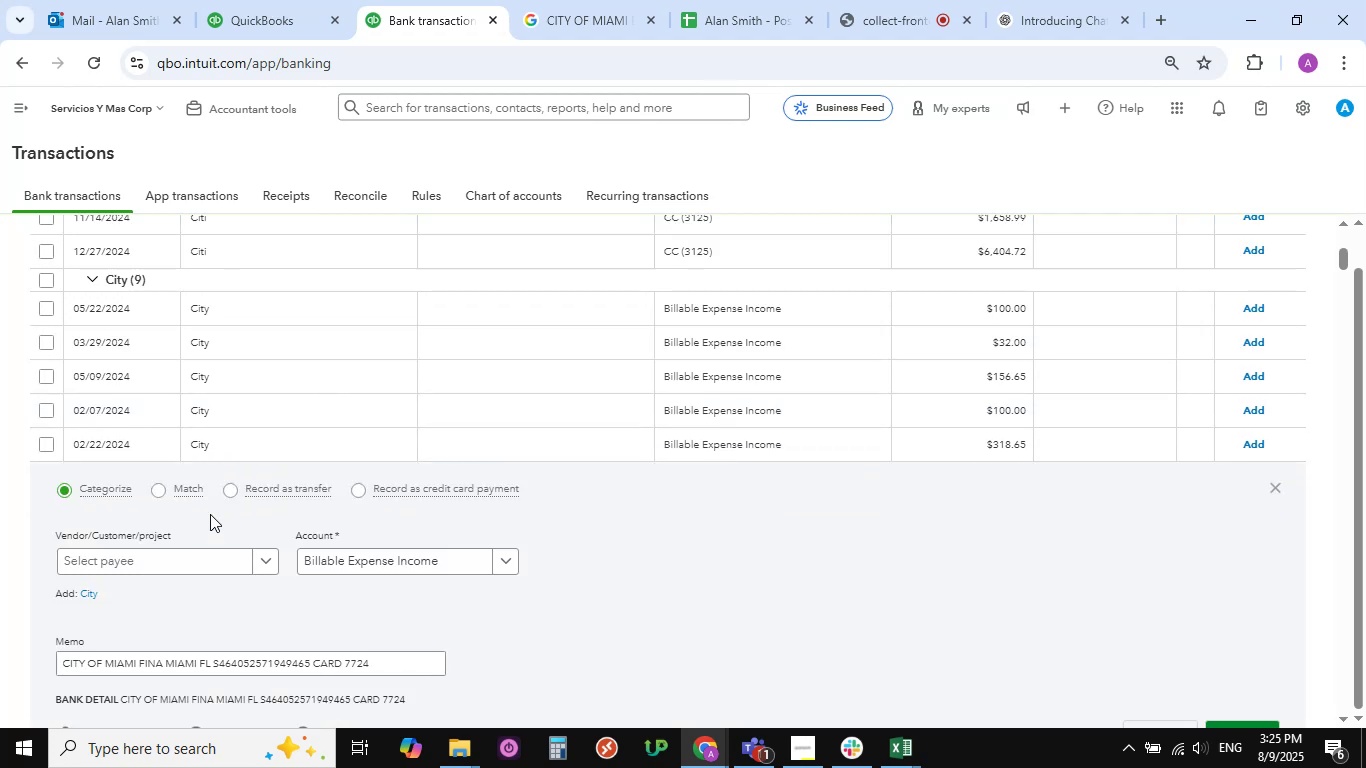 
left_click([1274, 486])
 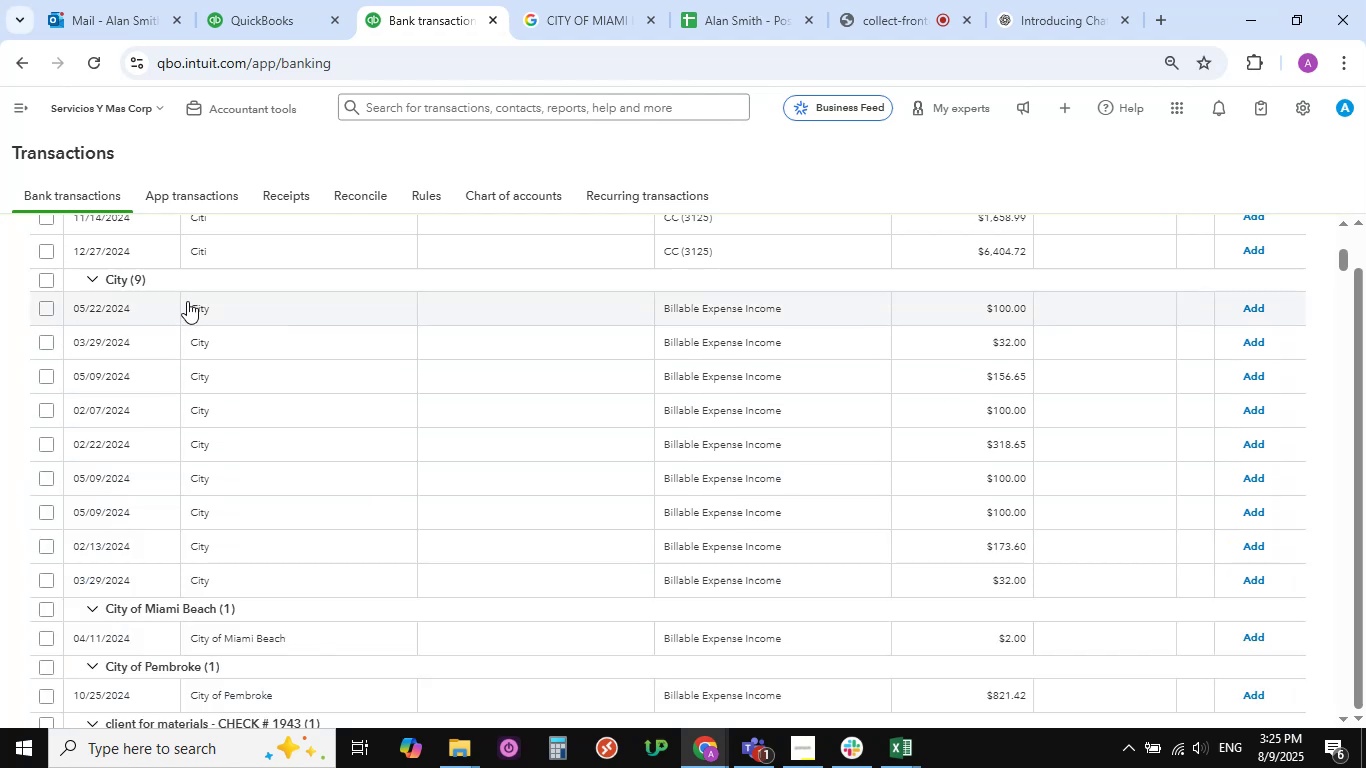 
left_click([203, 303])
 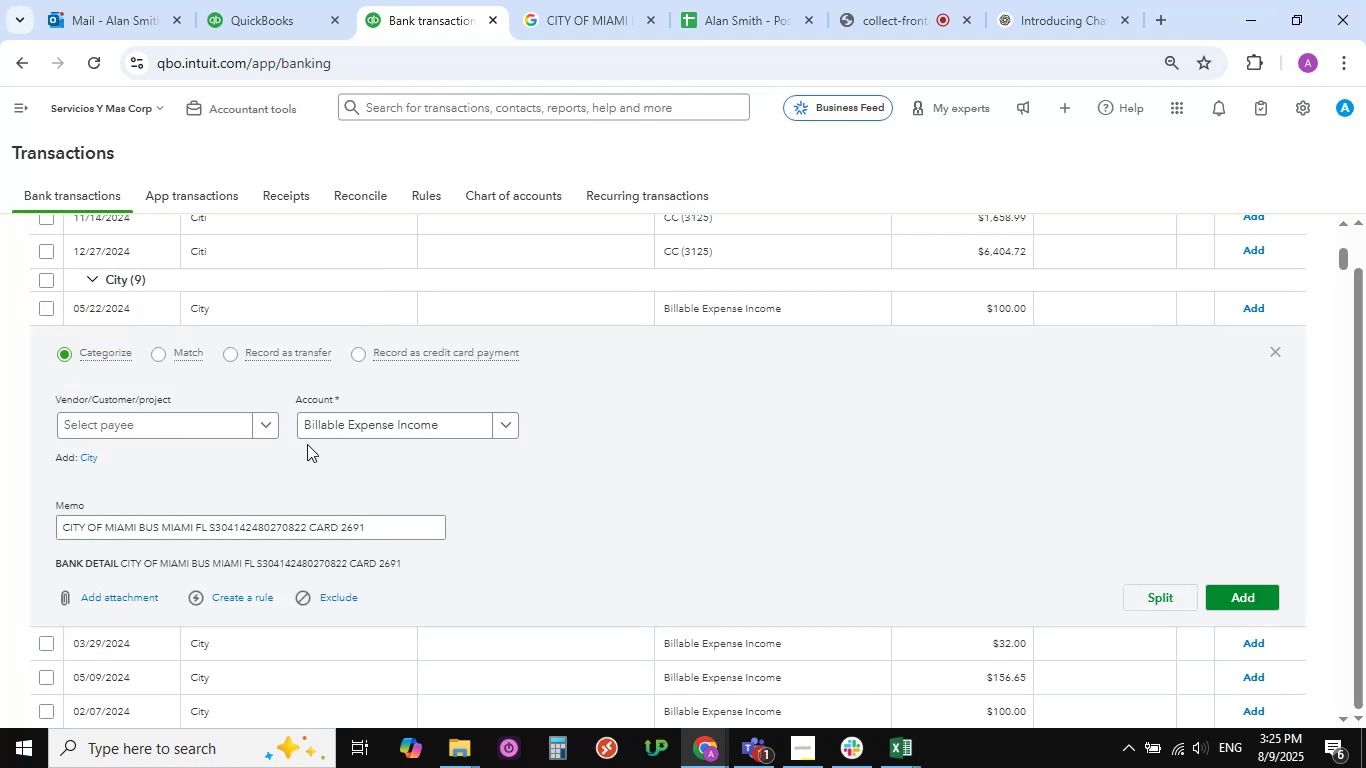 
left_click([233, 423])
 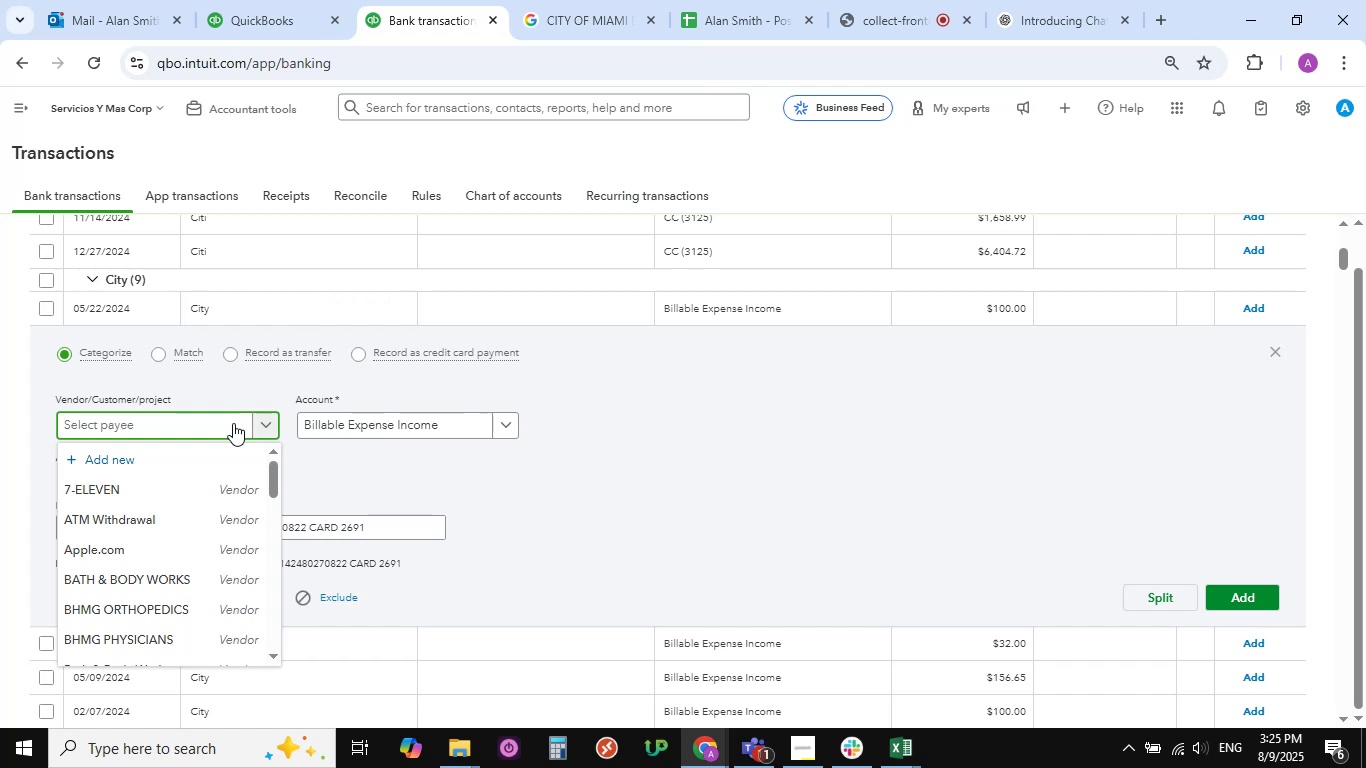 
type(City)
 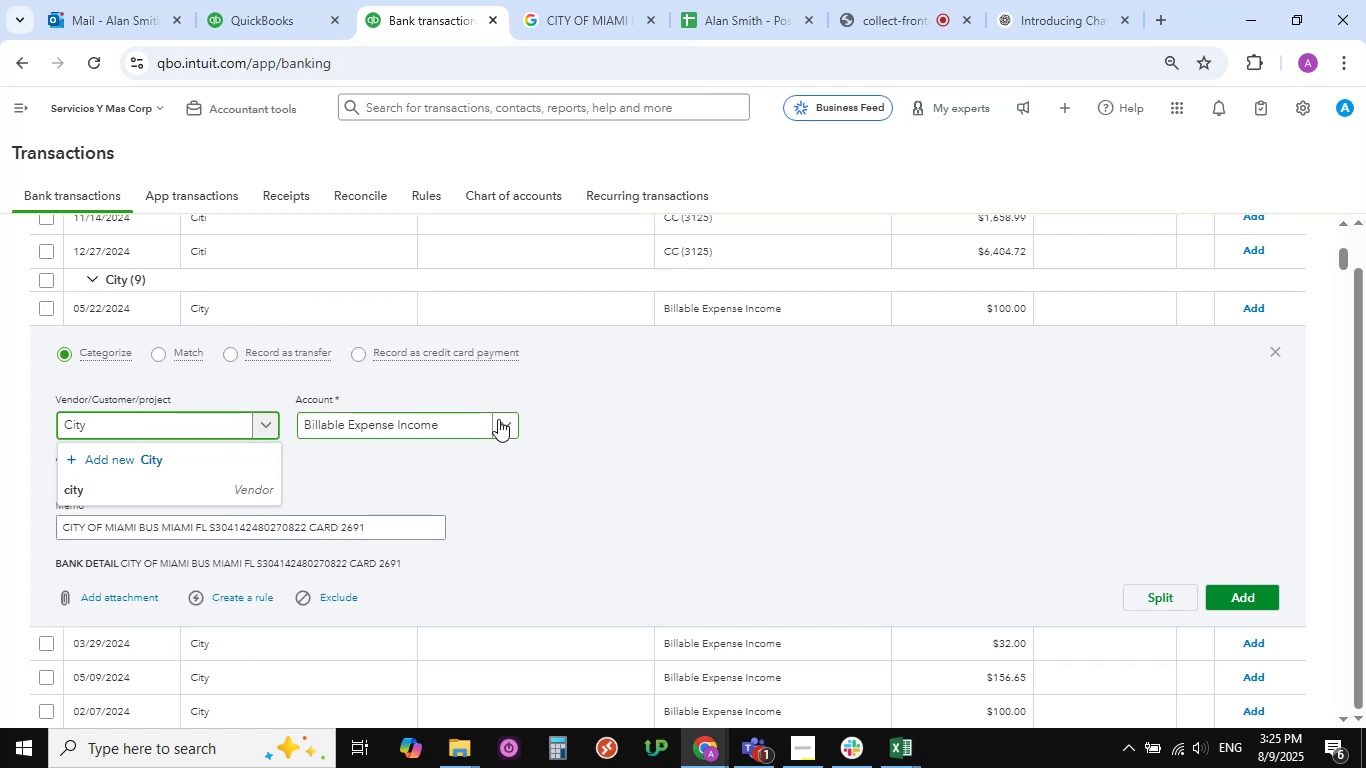 
left_click([217, 456])
 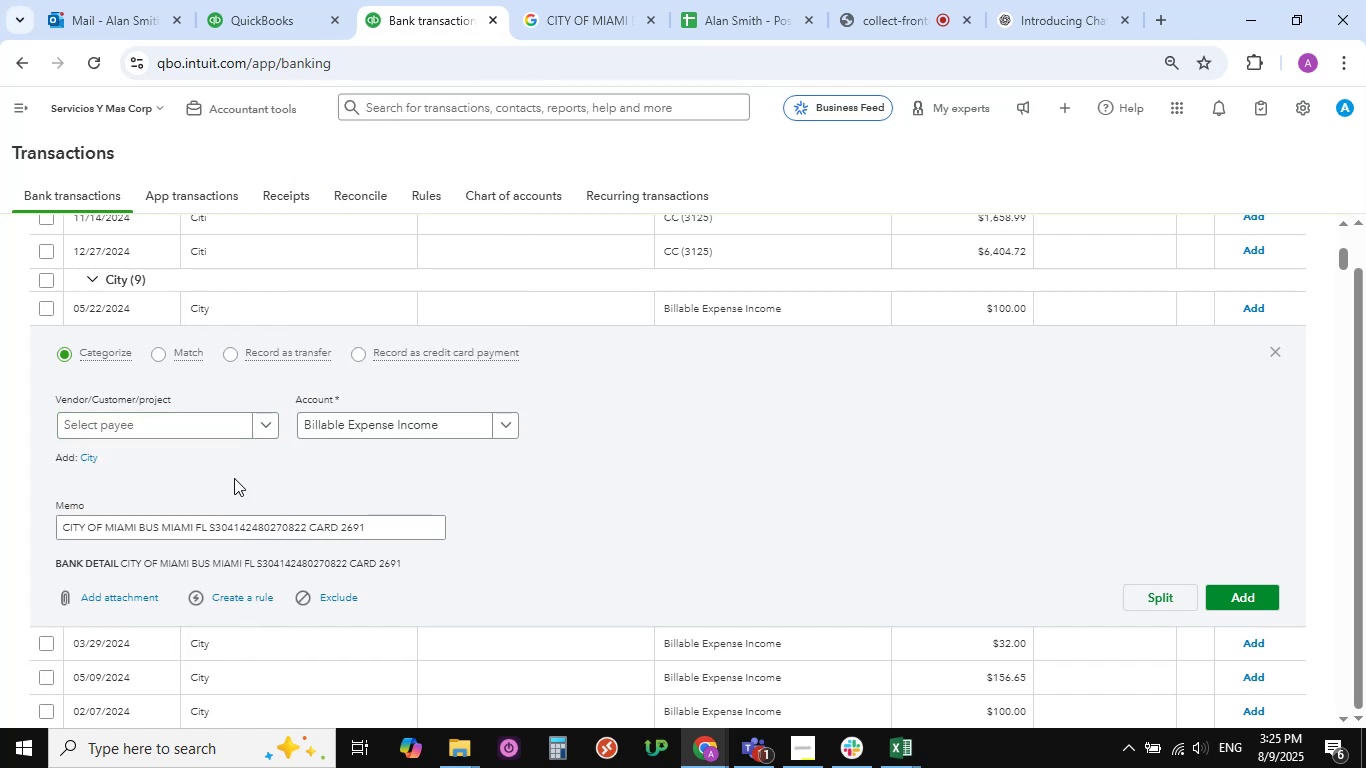 
left_click([221, 425])
 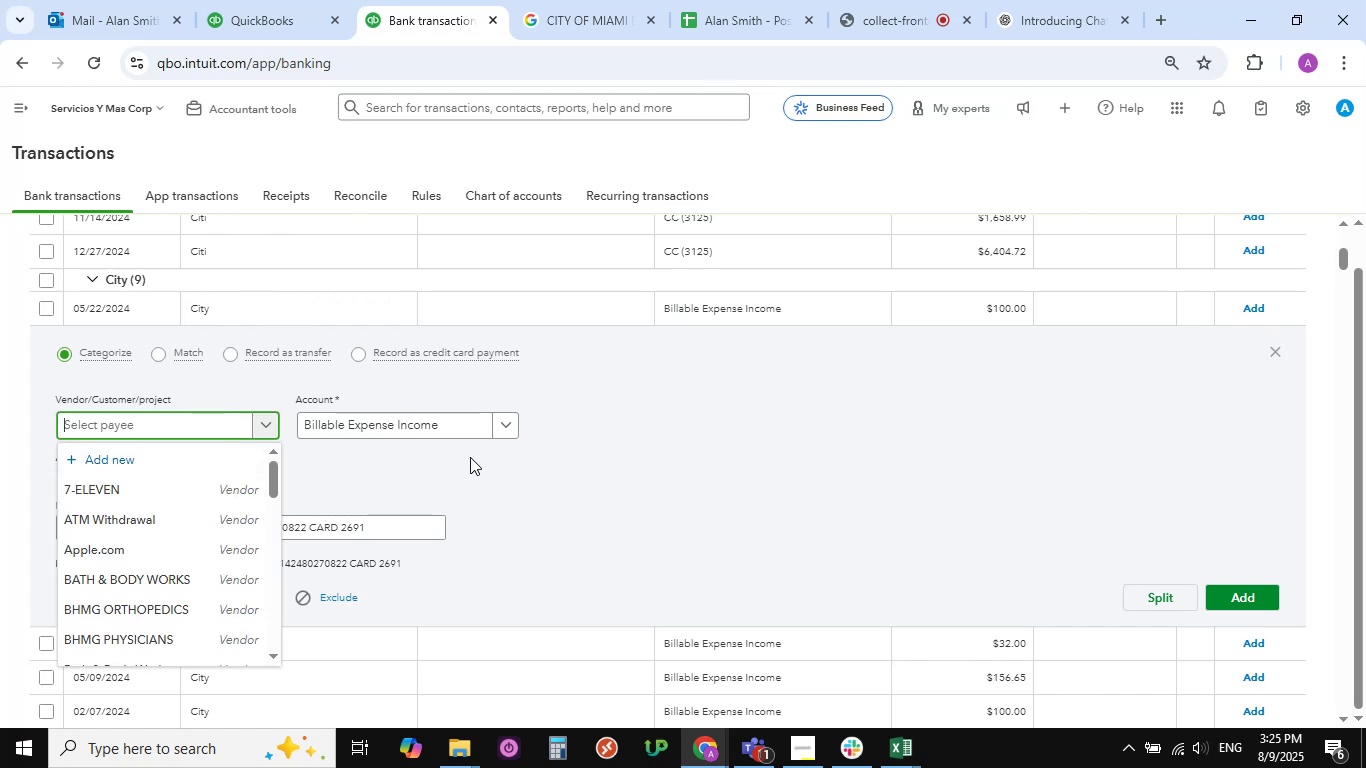 
type(City)
 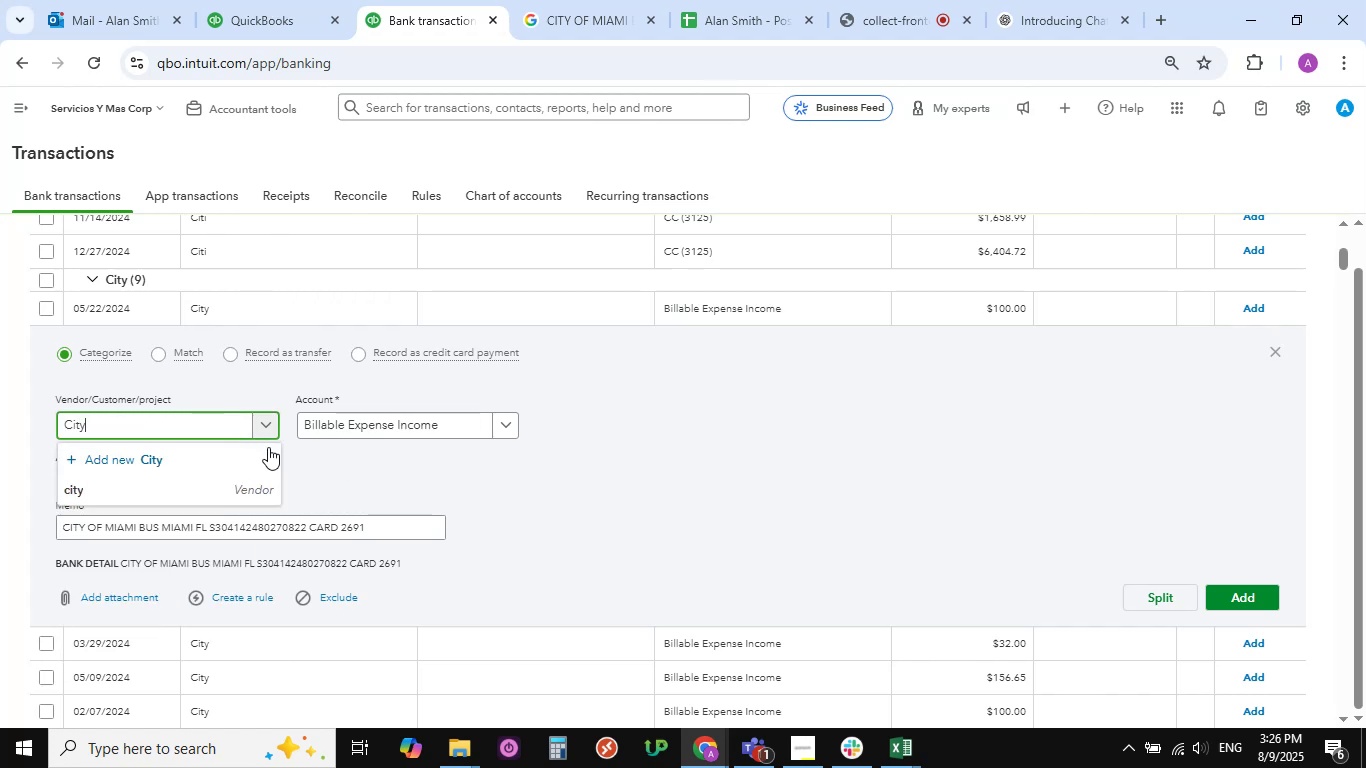 
left_click([203, 453])
 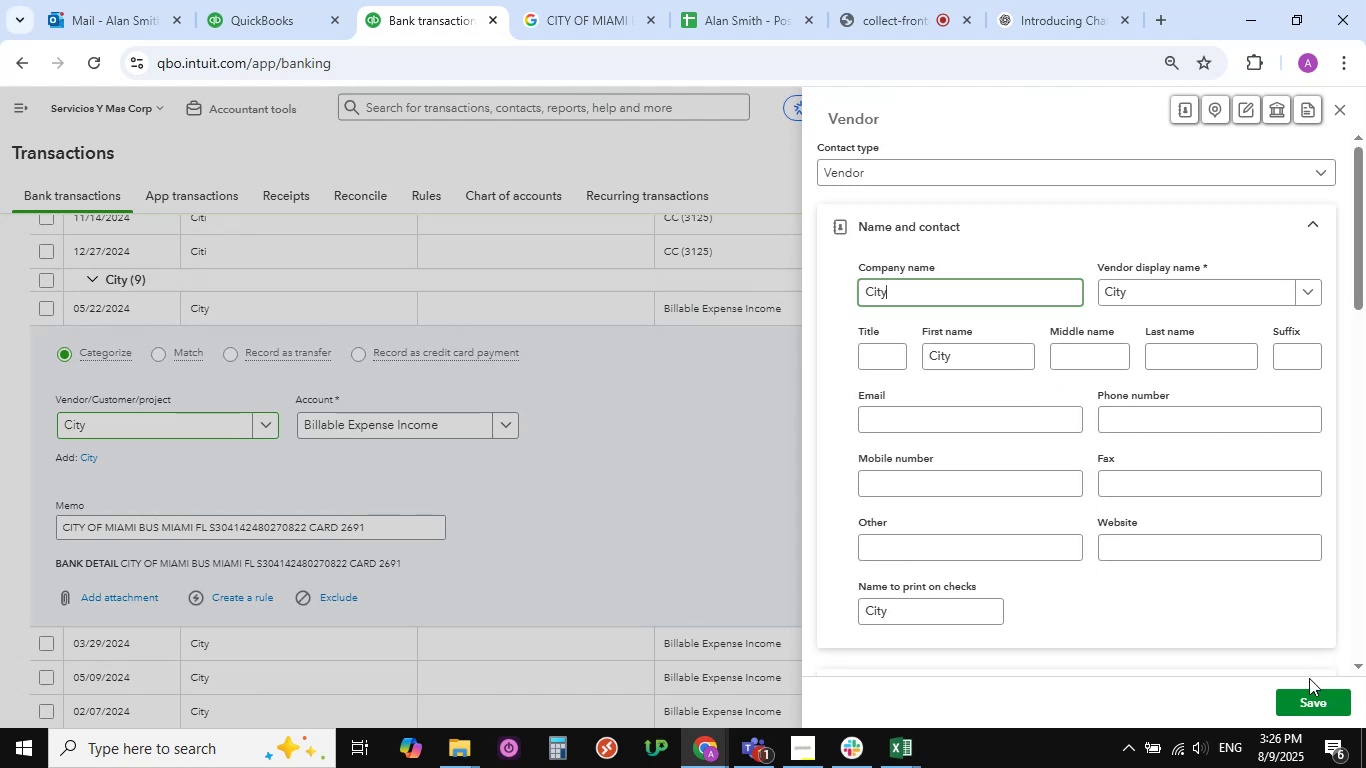 
left_click([1308, 699])
 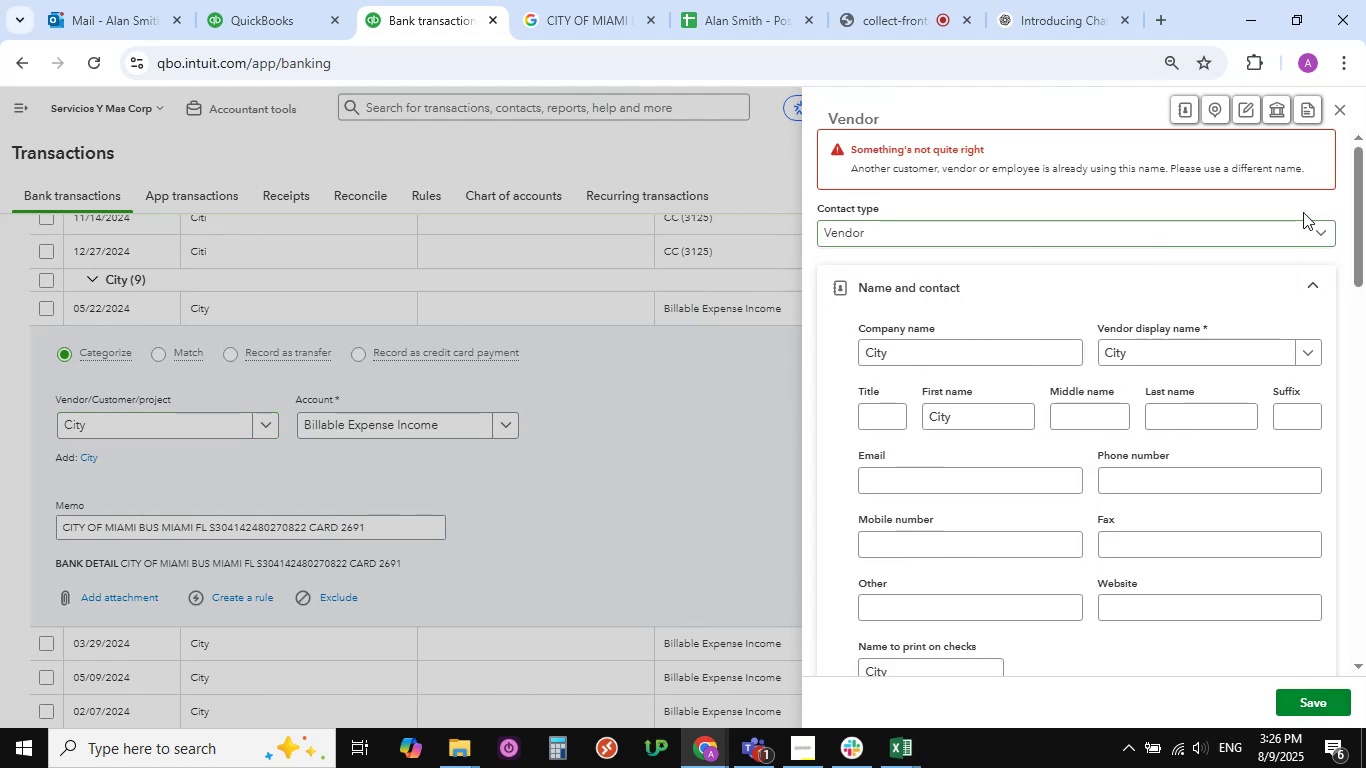 
left_click([1342, 115])
 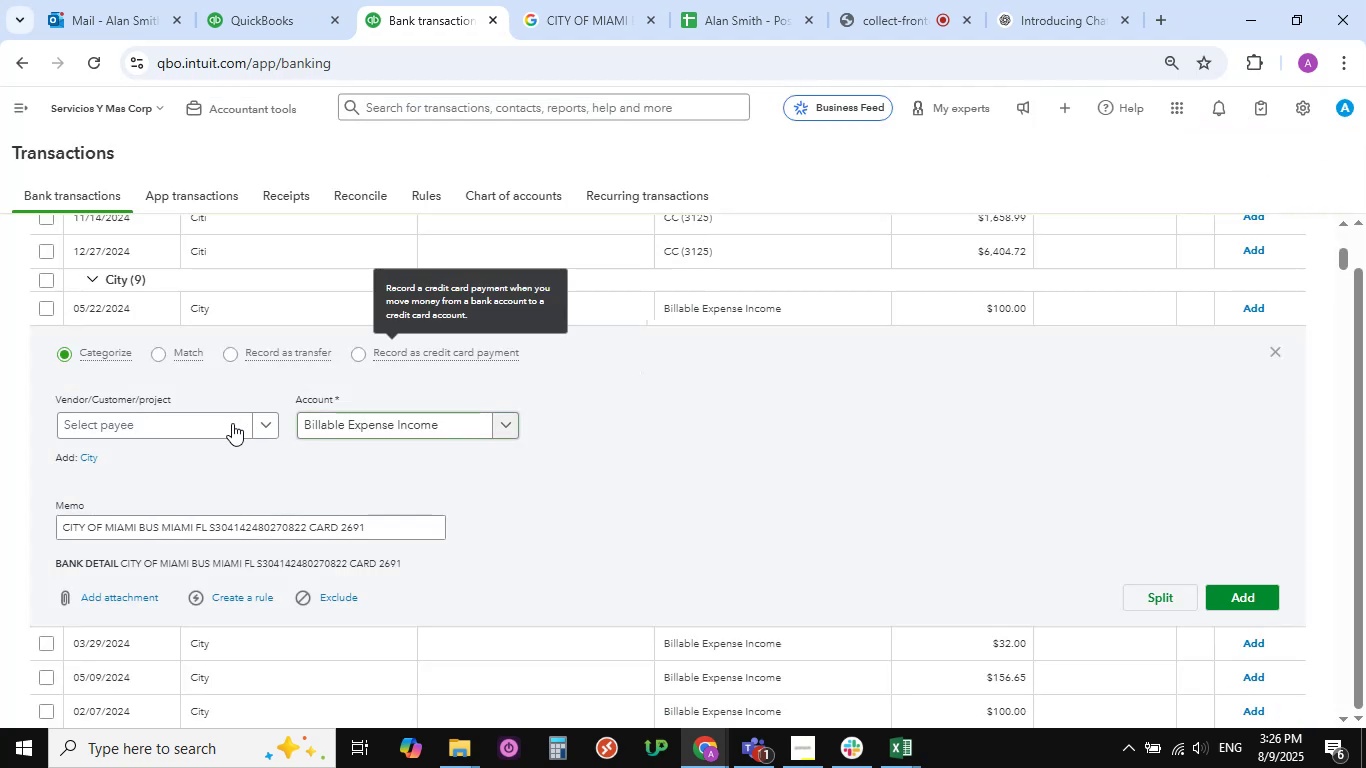 
left_click([205, 424])
 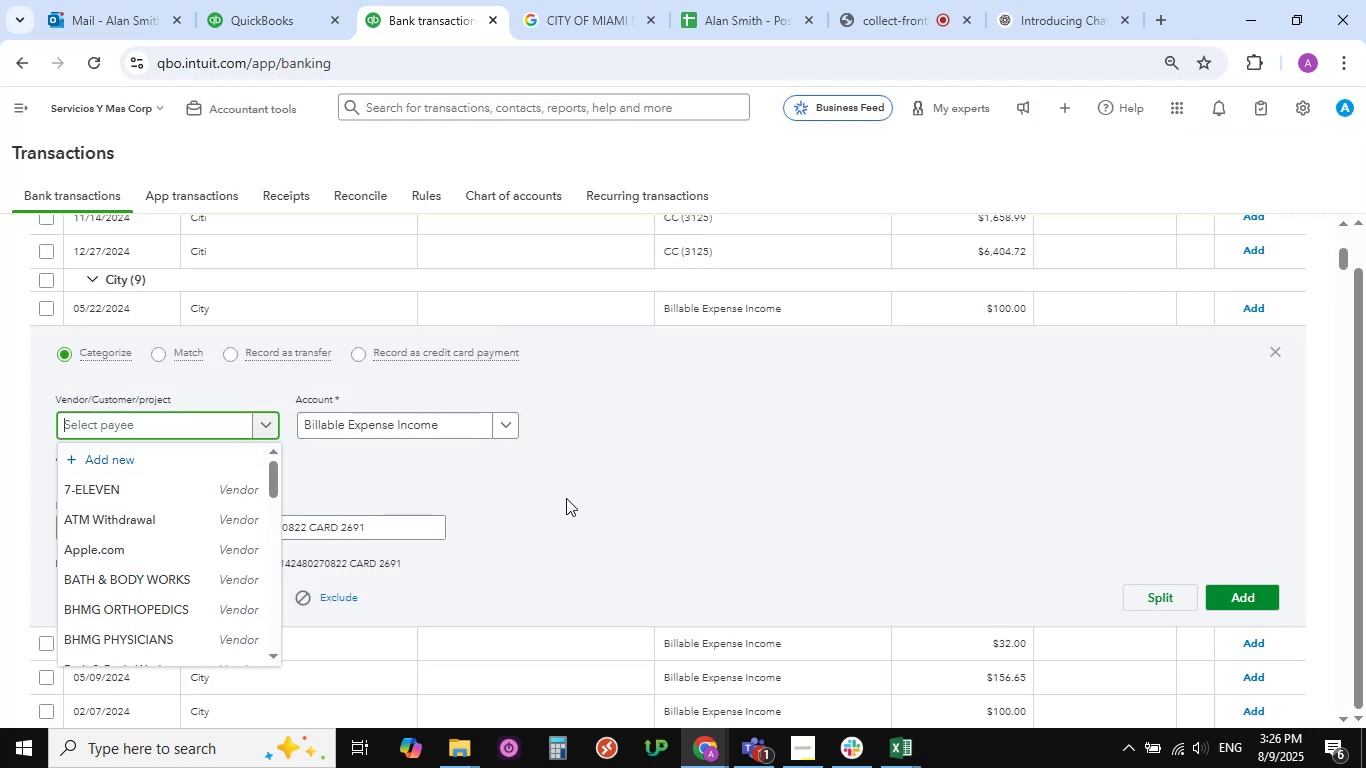 
type(City)
 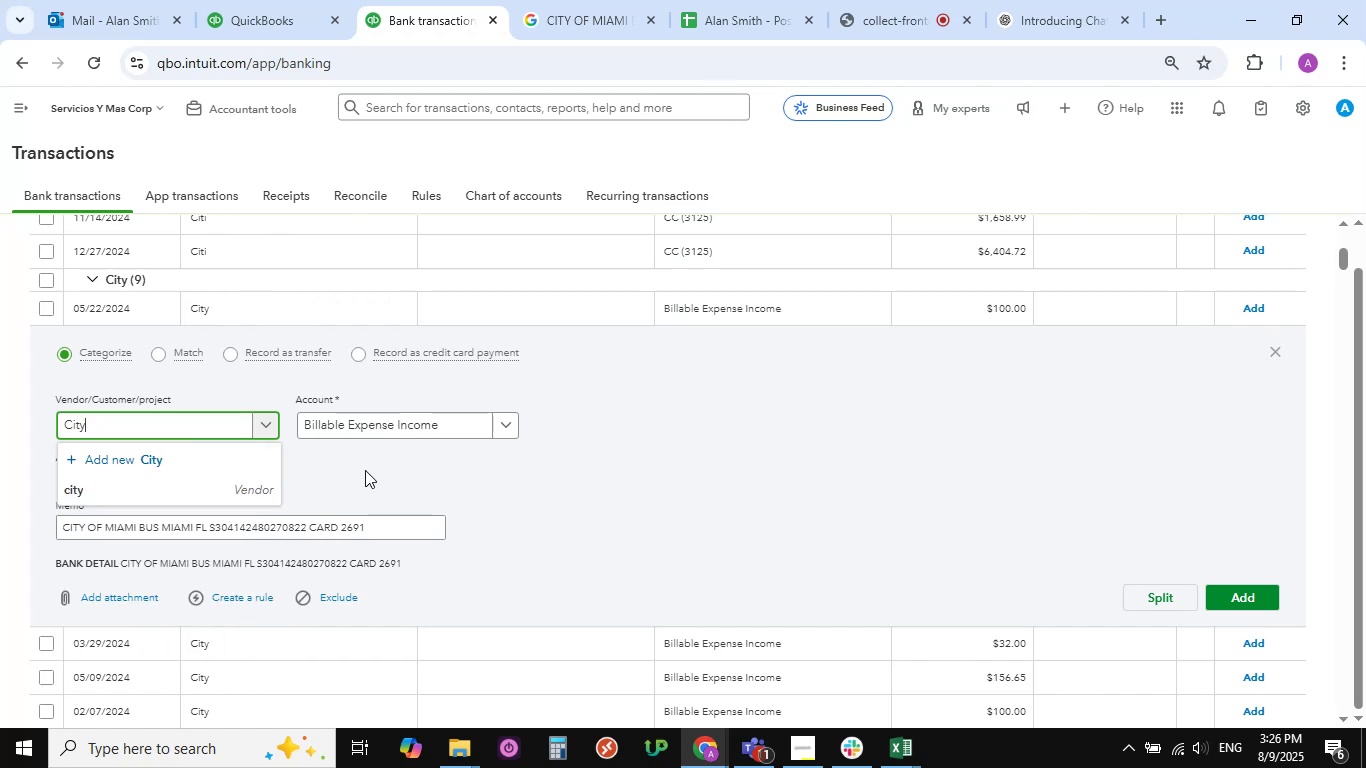 
left_click([387, 469])
 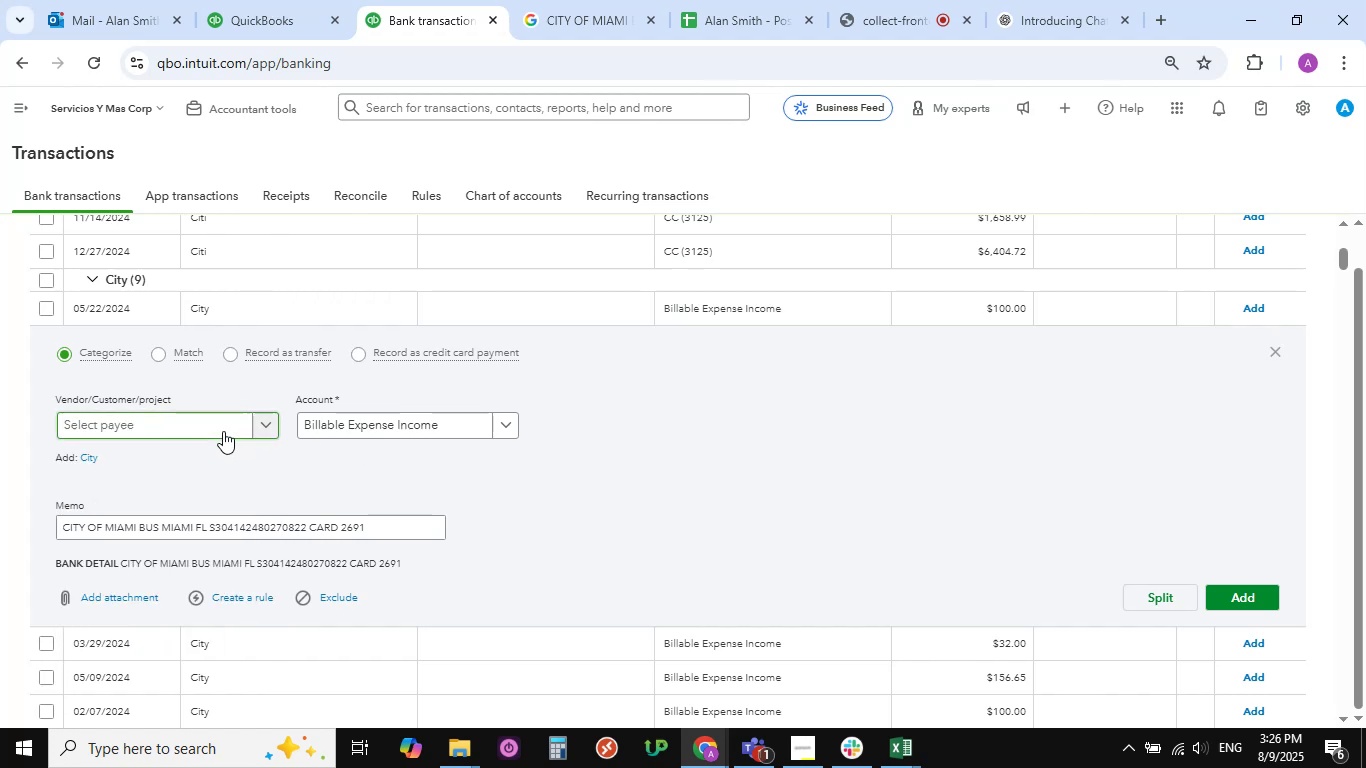 
left_click([76, 454])
 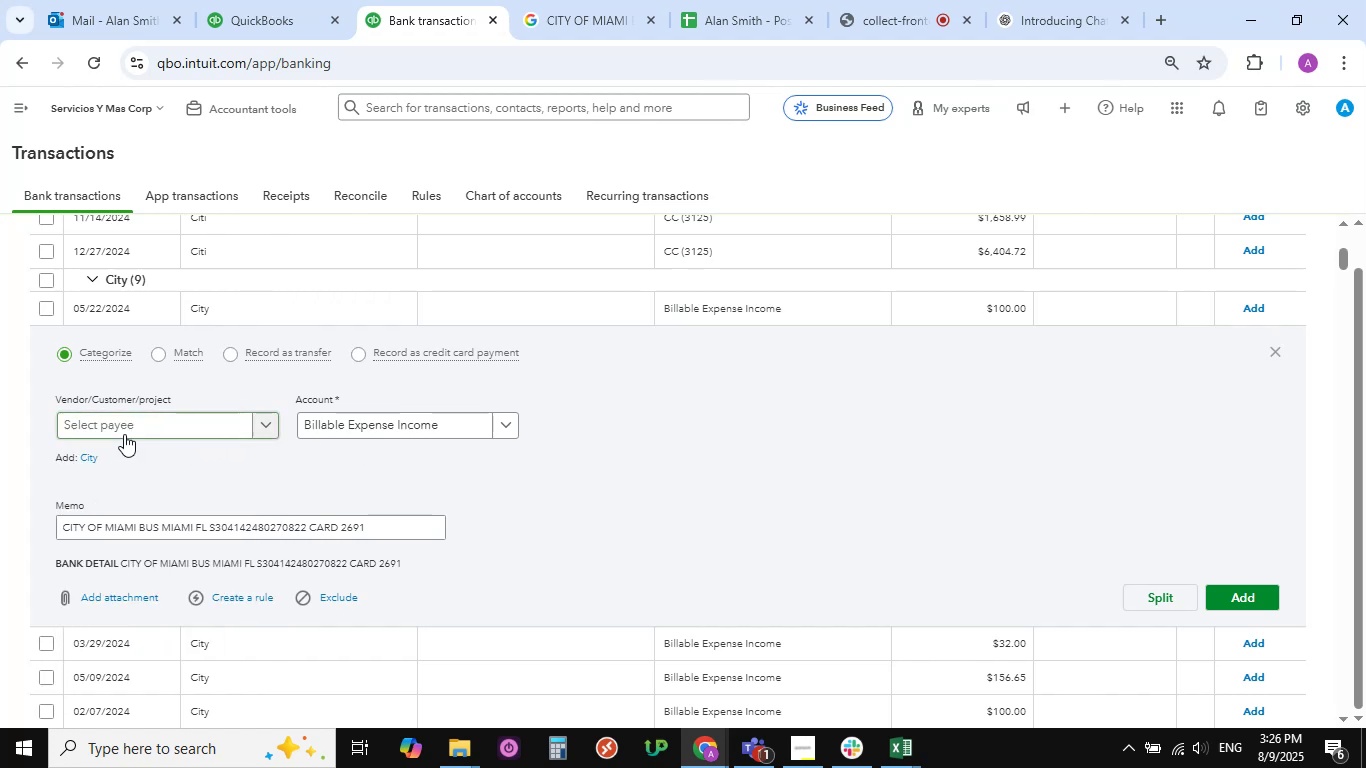 
left_click([133, 428])
 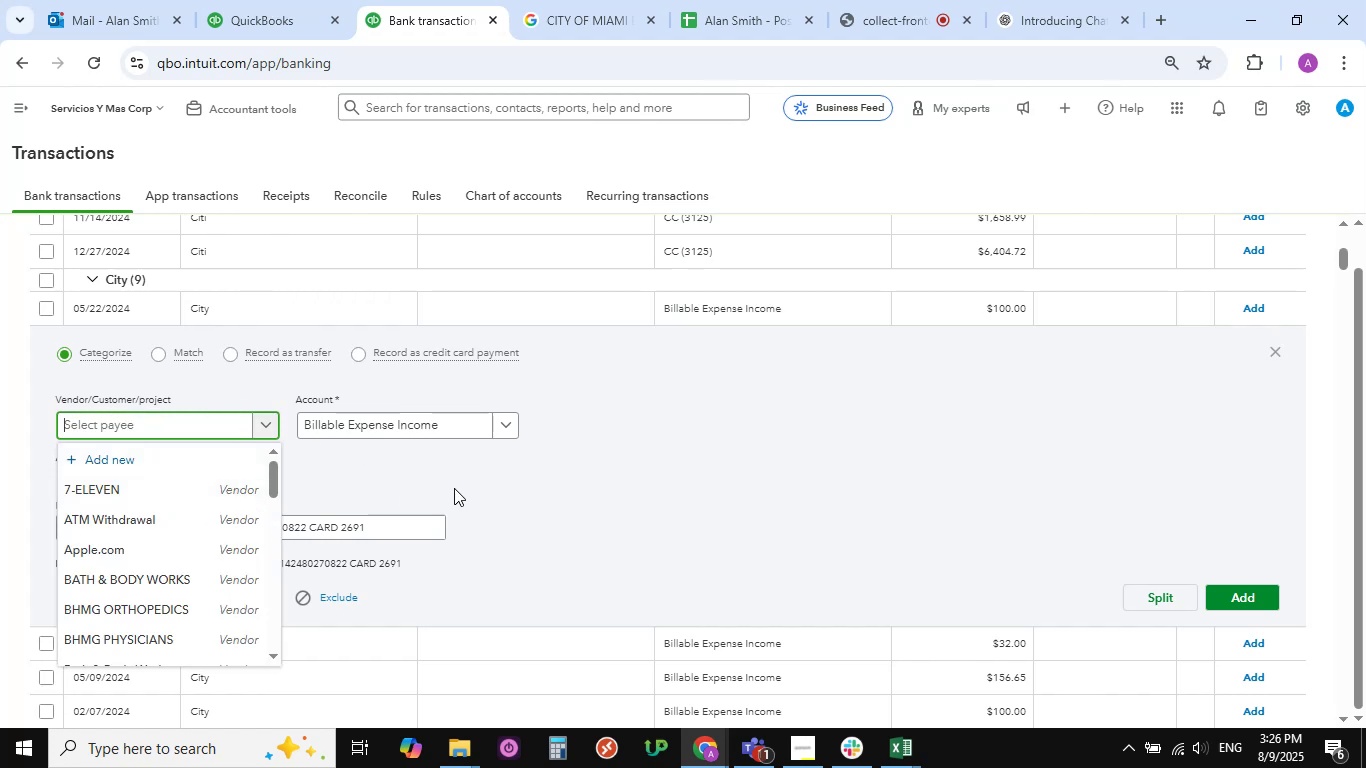 
left_click([516, 521])
 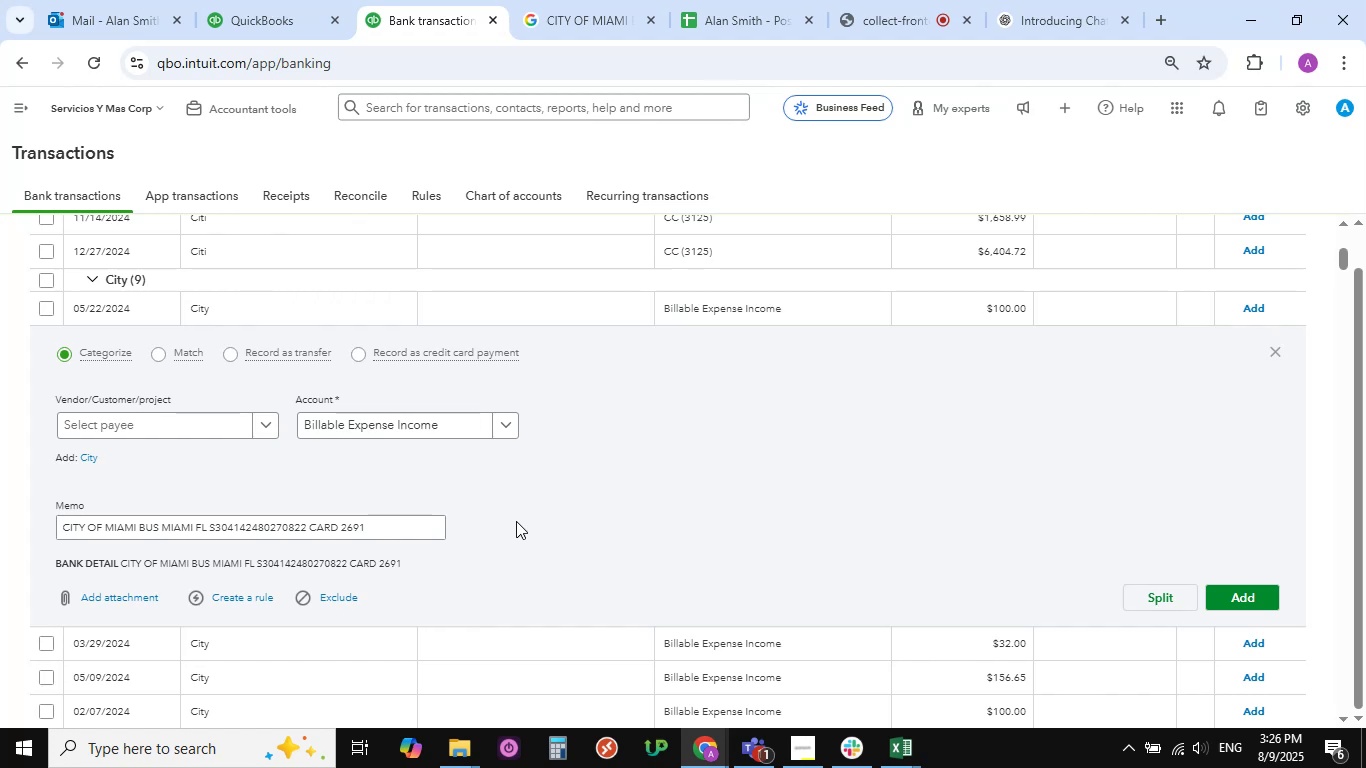 
left_click([497, 424])
 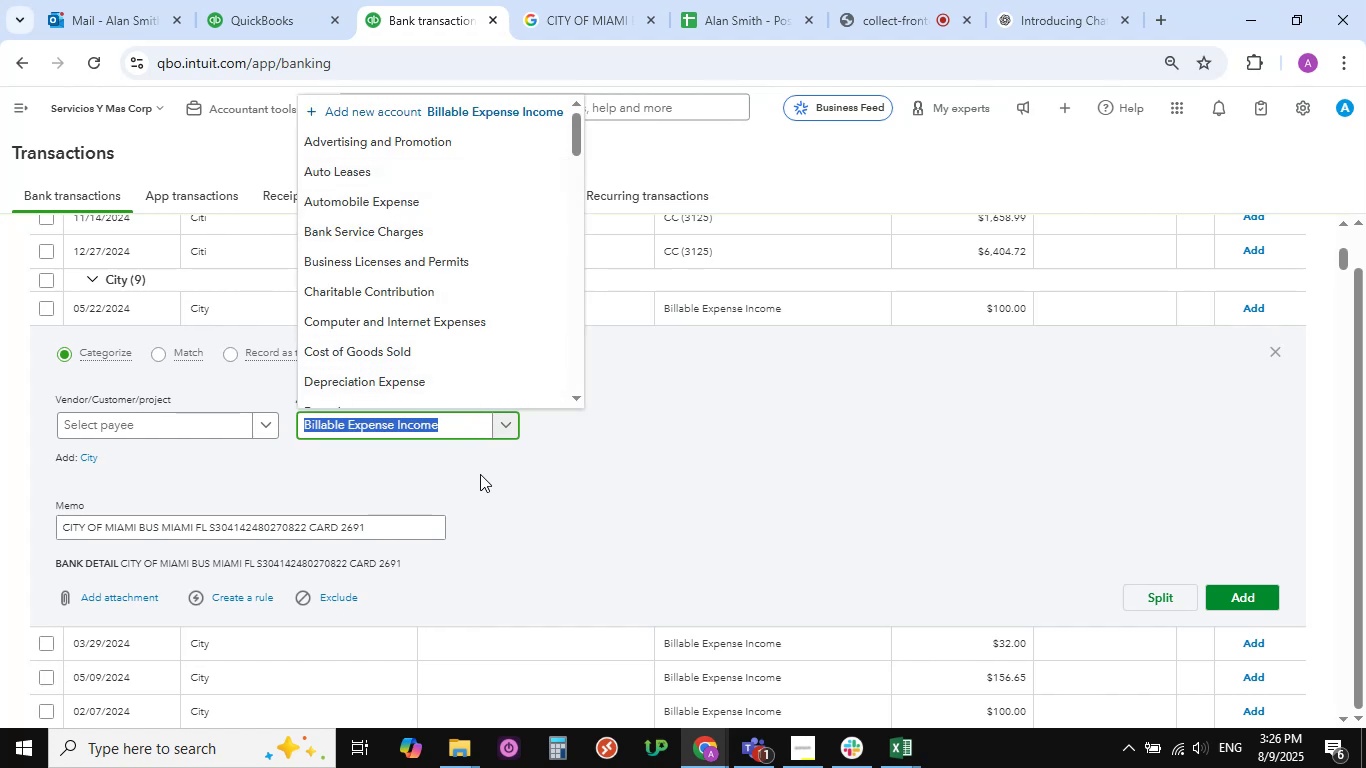 
type( TR)
 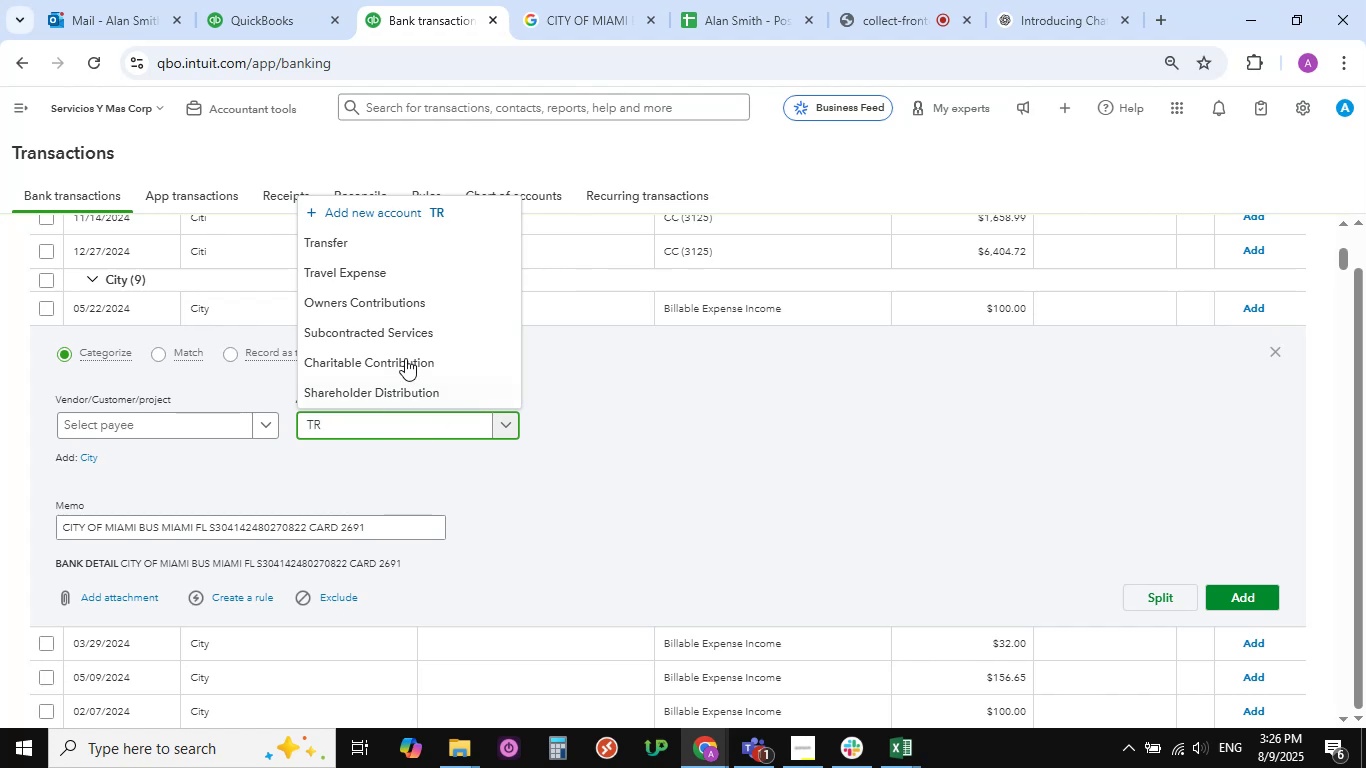 
left_click([375, 272])
 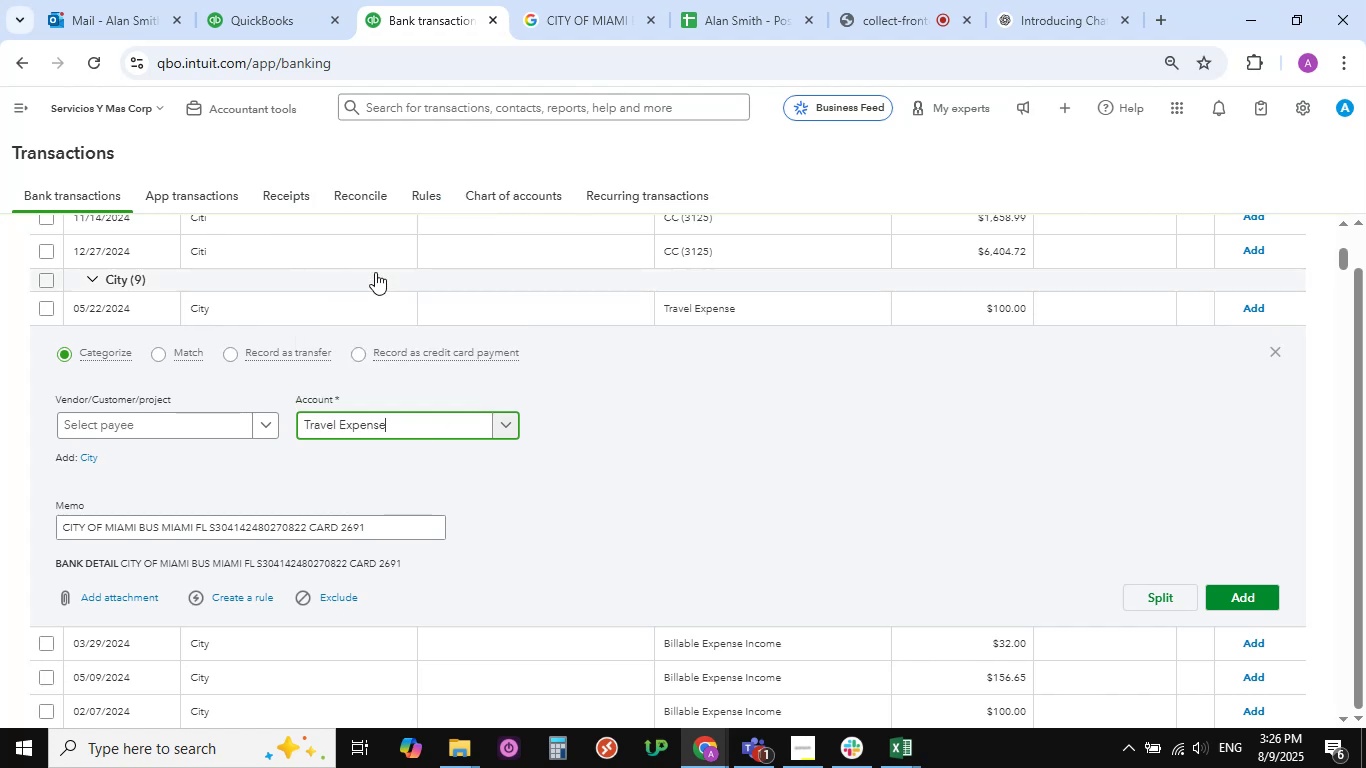 
mouse_move([226, 446])
 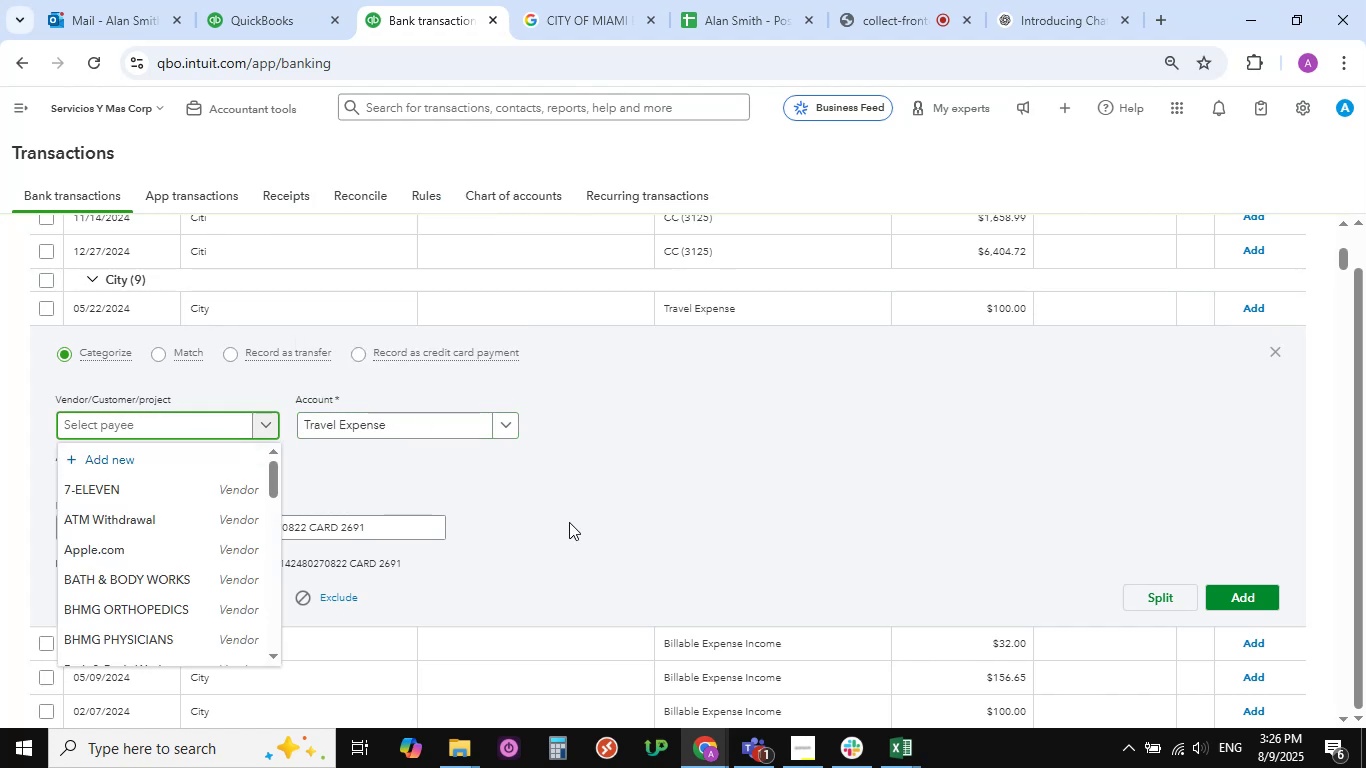 
key(C)
 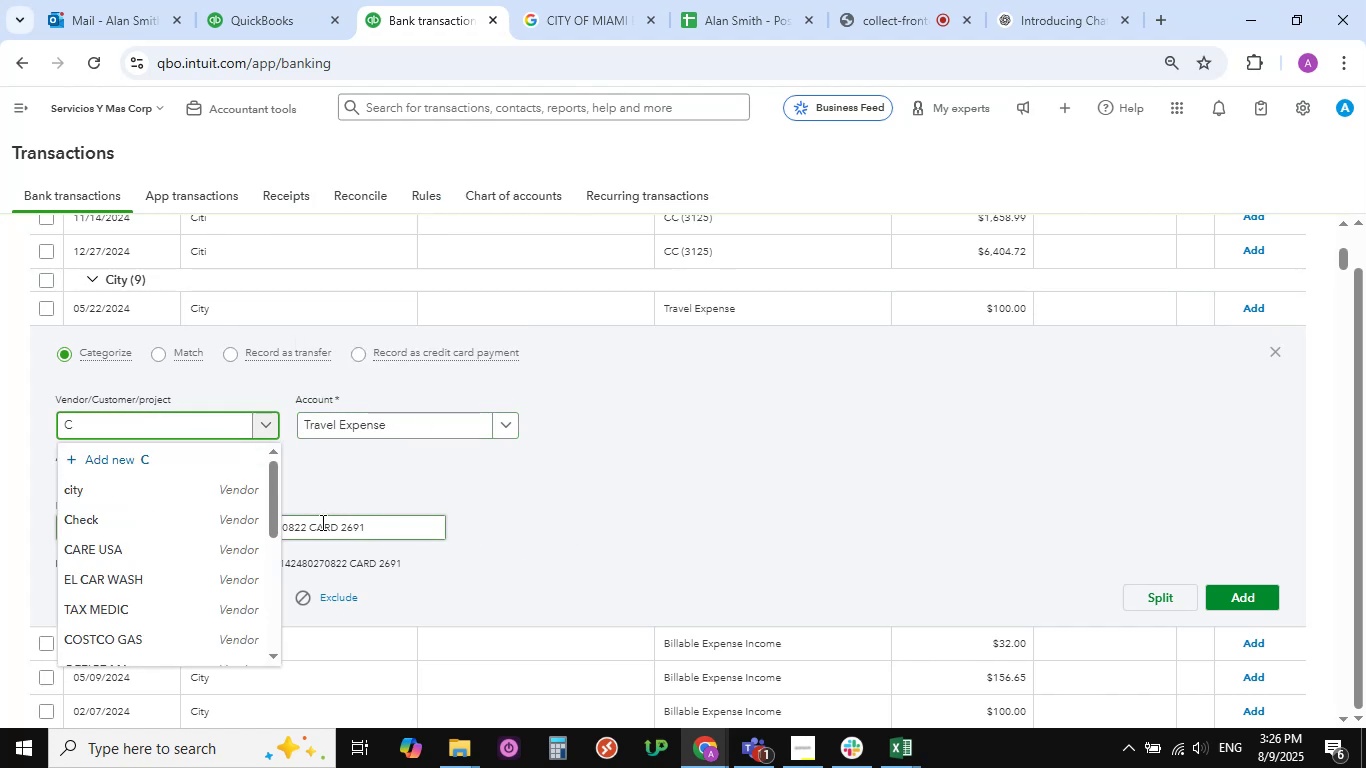 
left_click([198, 493])
 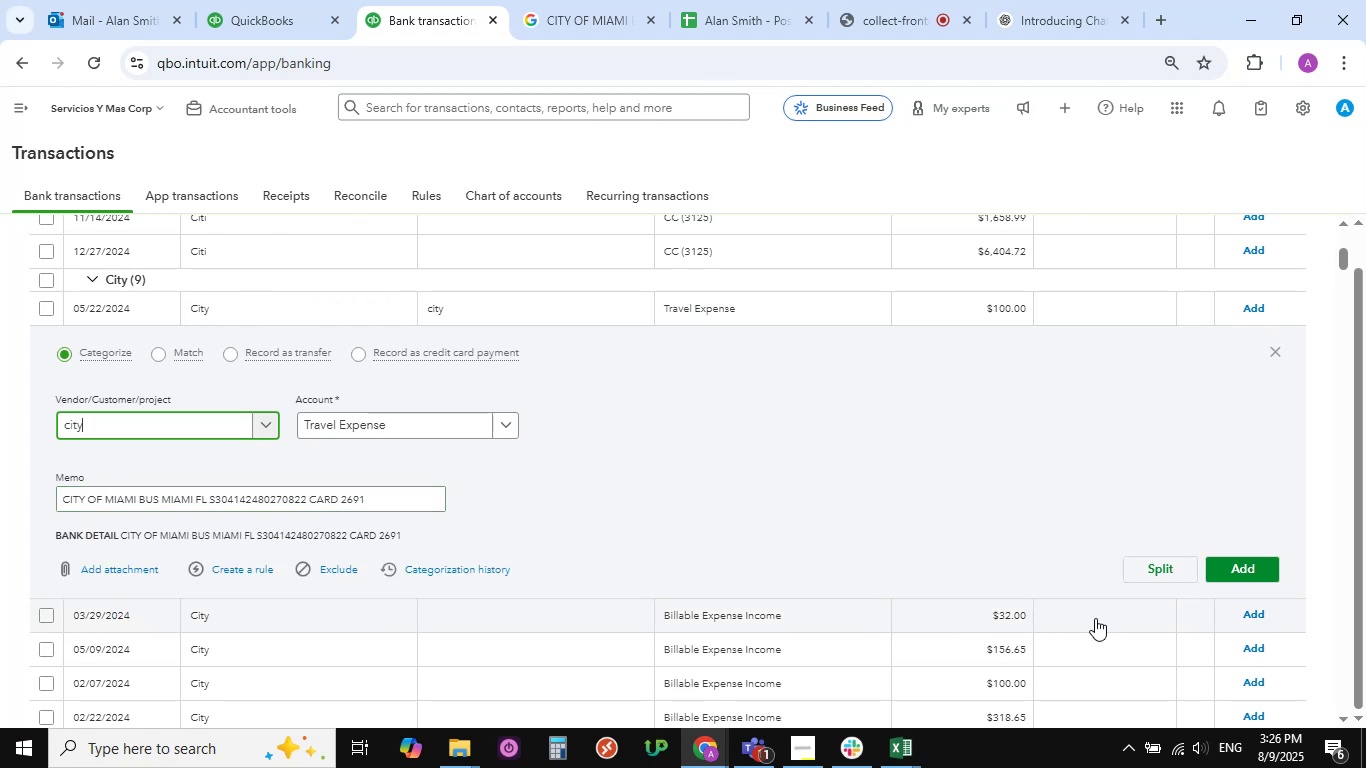 
left_click([1245, 561])
 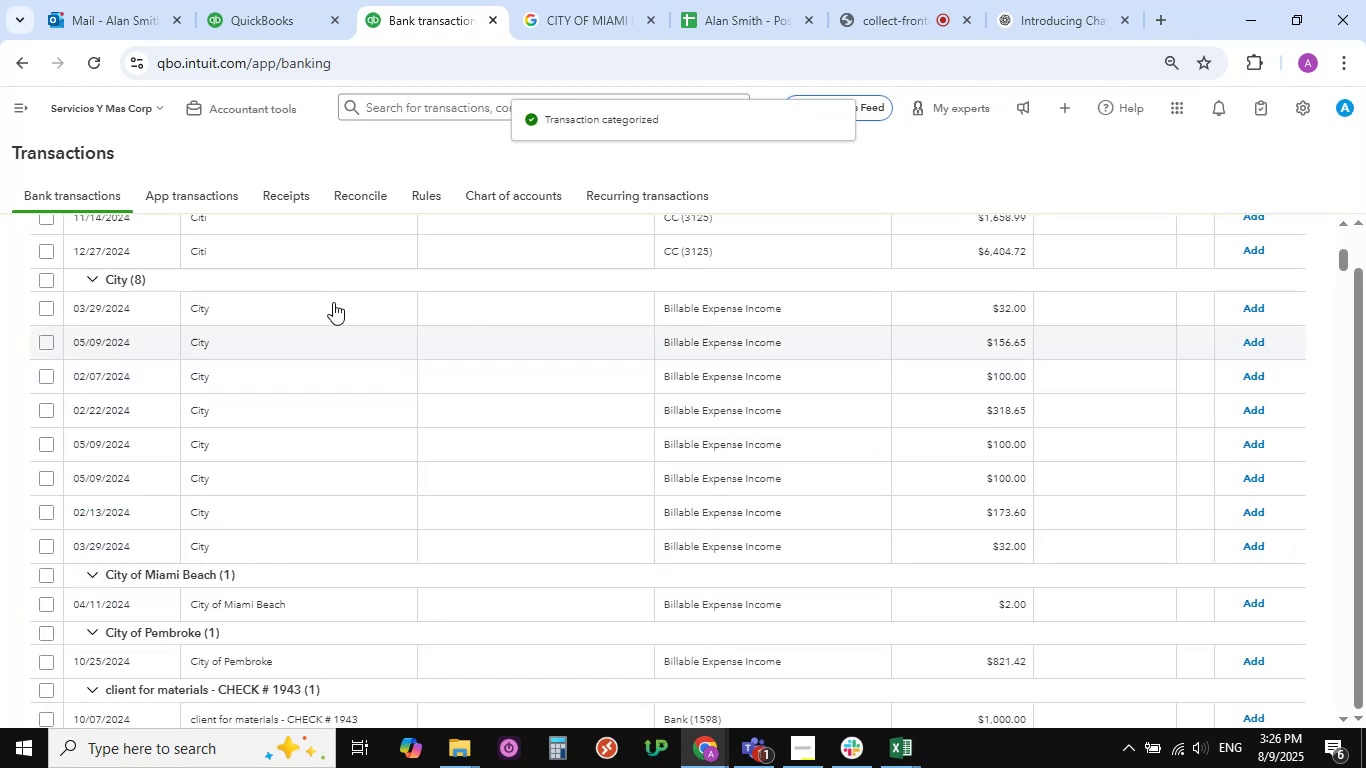 
wait(6.52)
 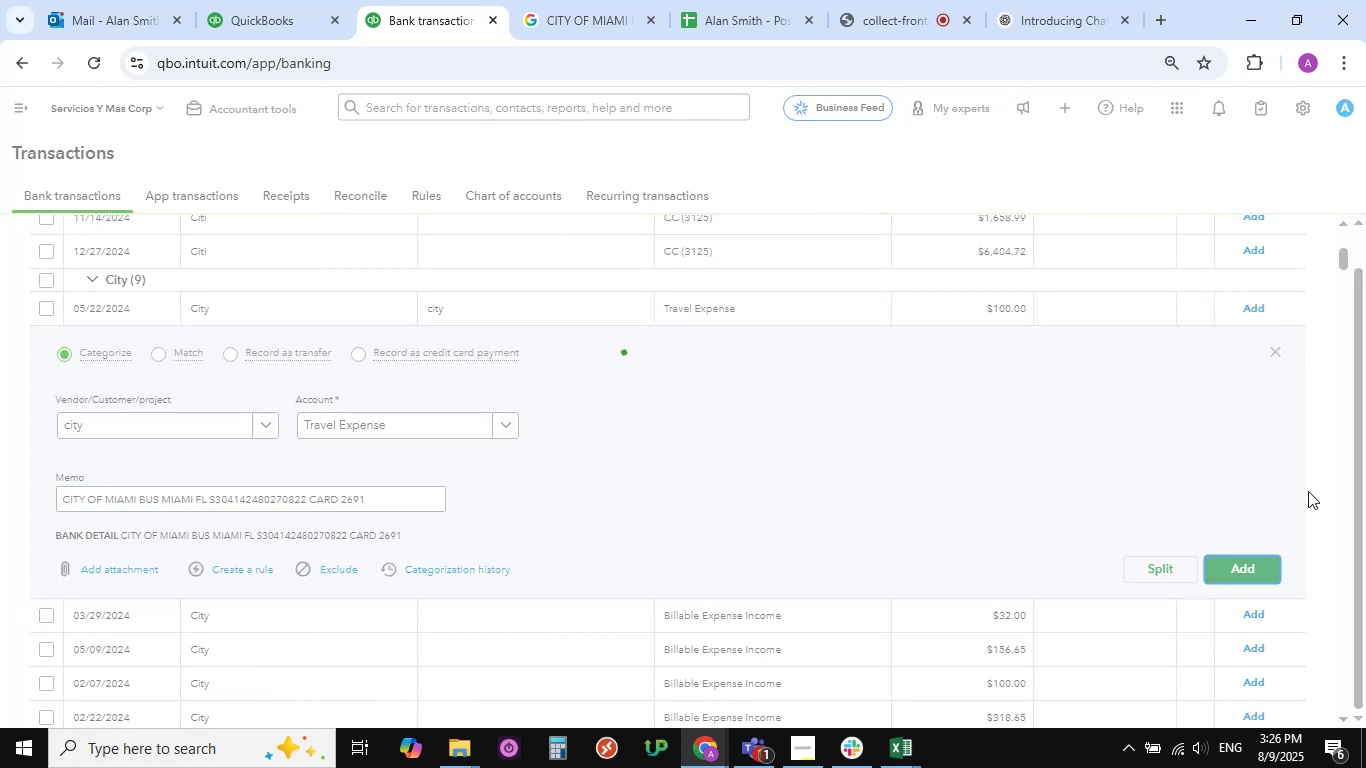 
left_click([201, 305])
 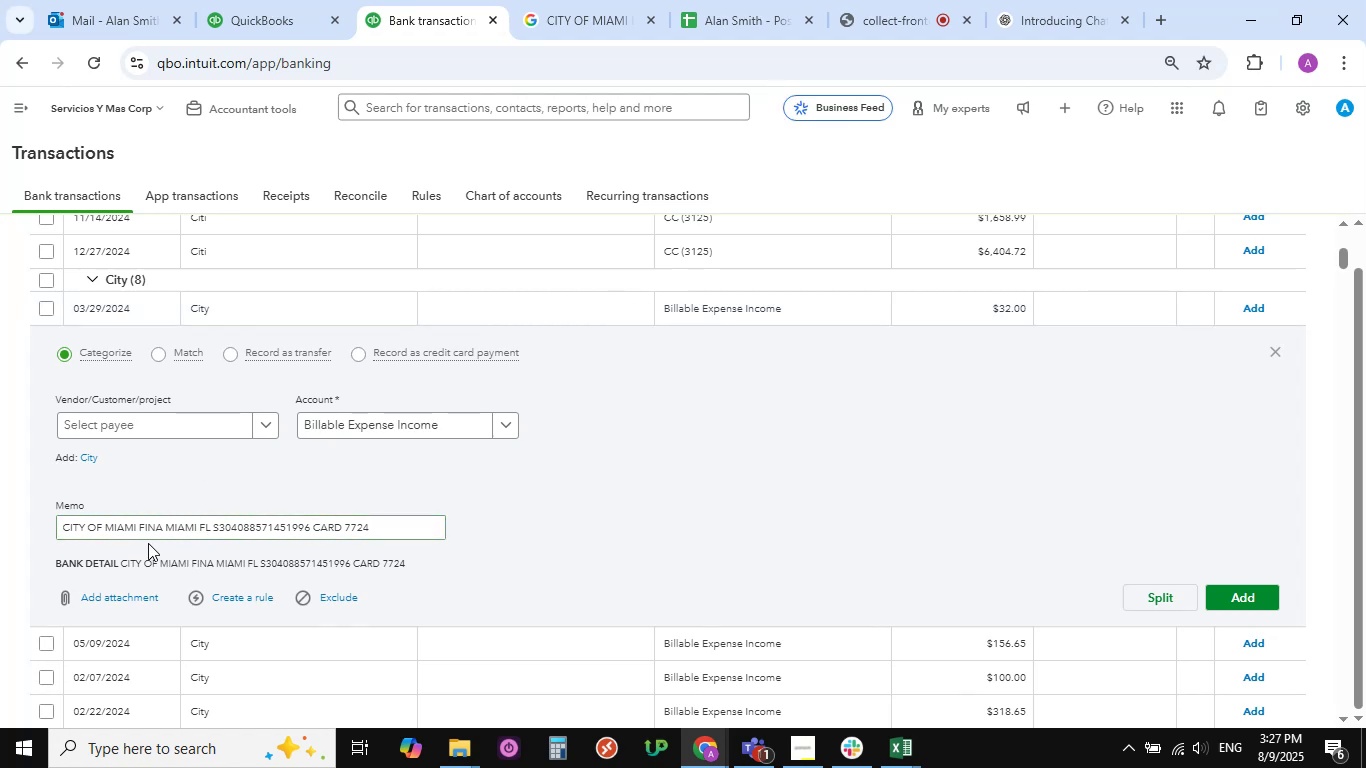 
wait(5.99)
 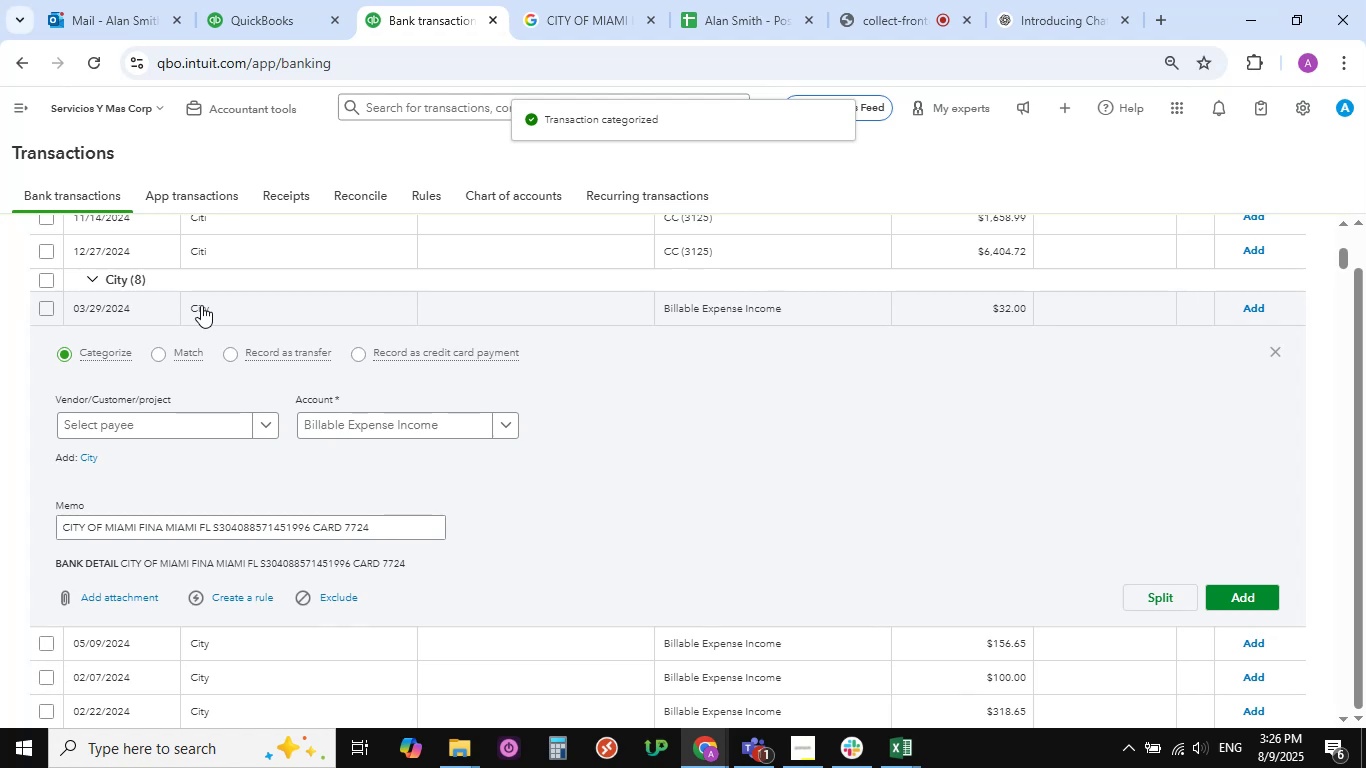 
left_click_drag(start_coordinate=[207, 529], to_coordinate=[36, 508])
 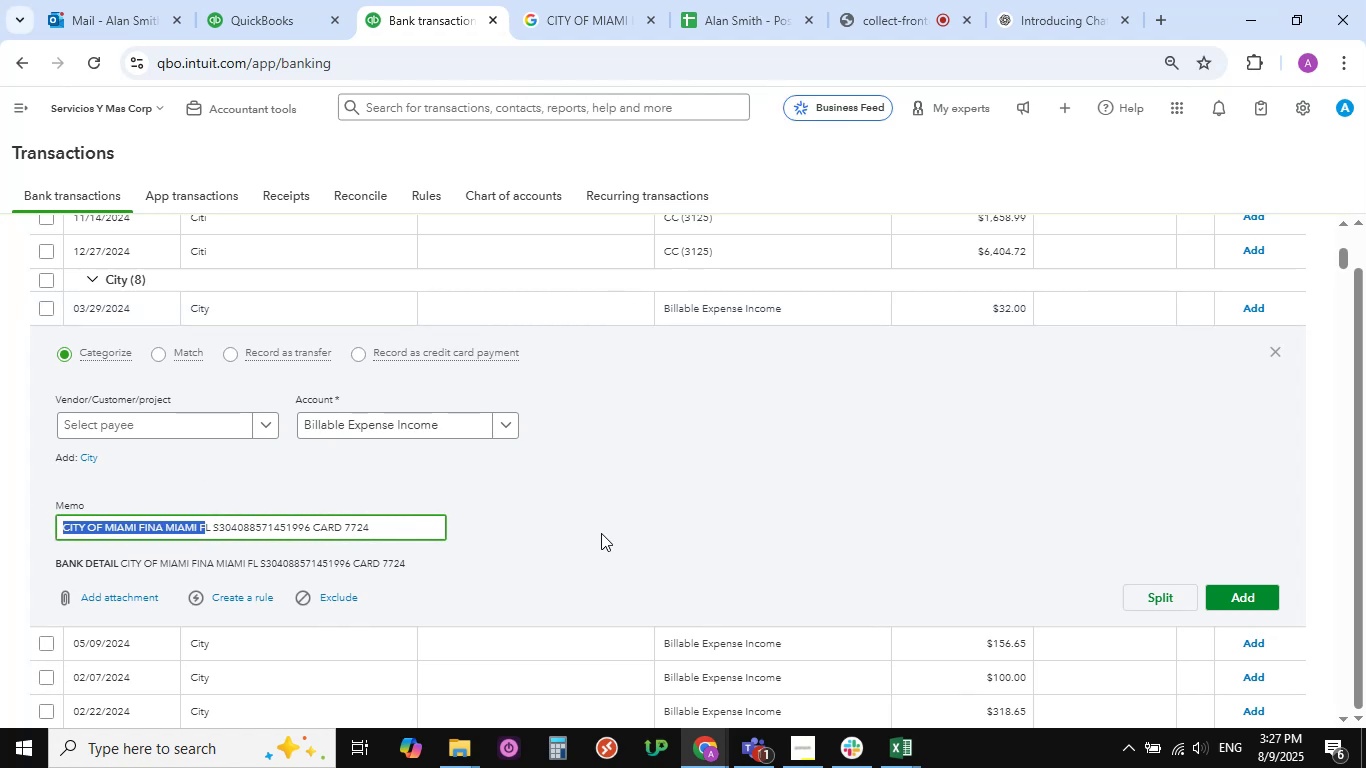 
key(Control+C)
 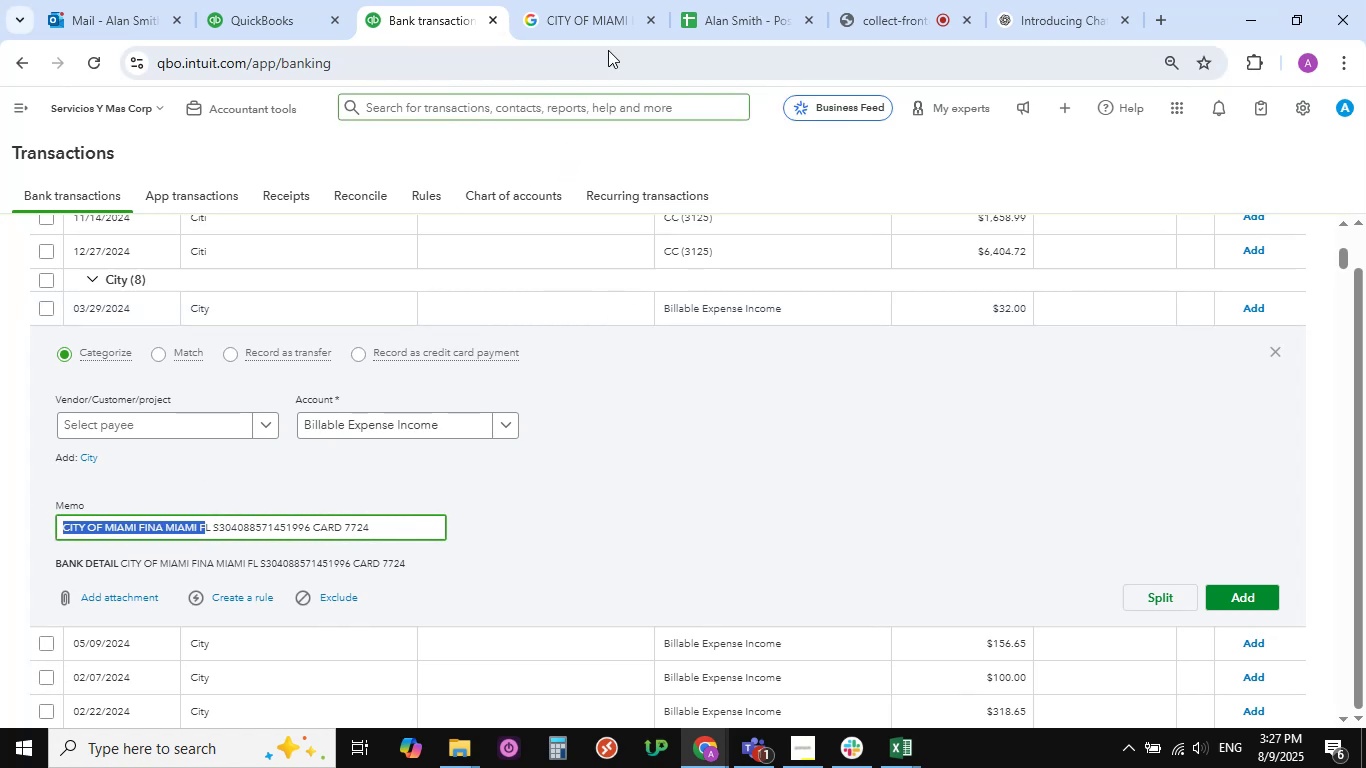 
left_click([577, 27])
 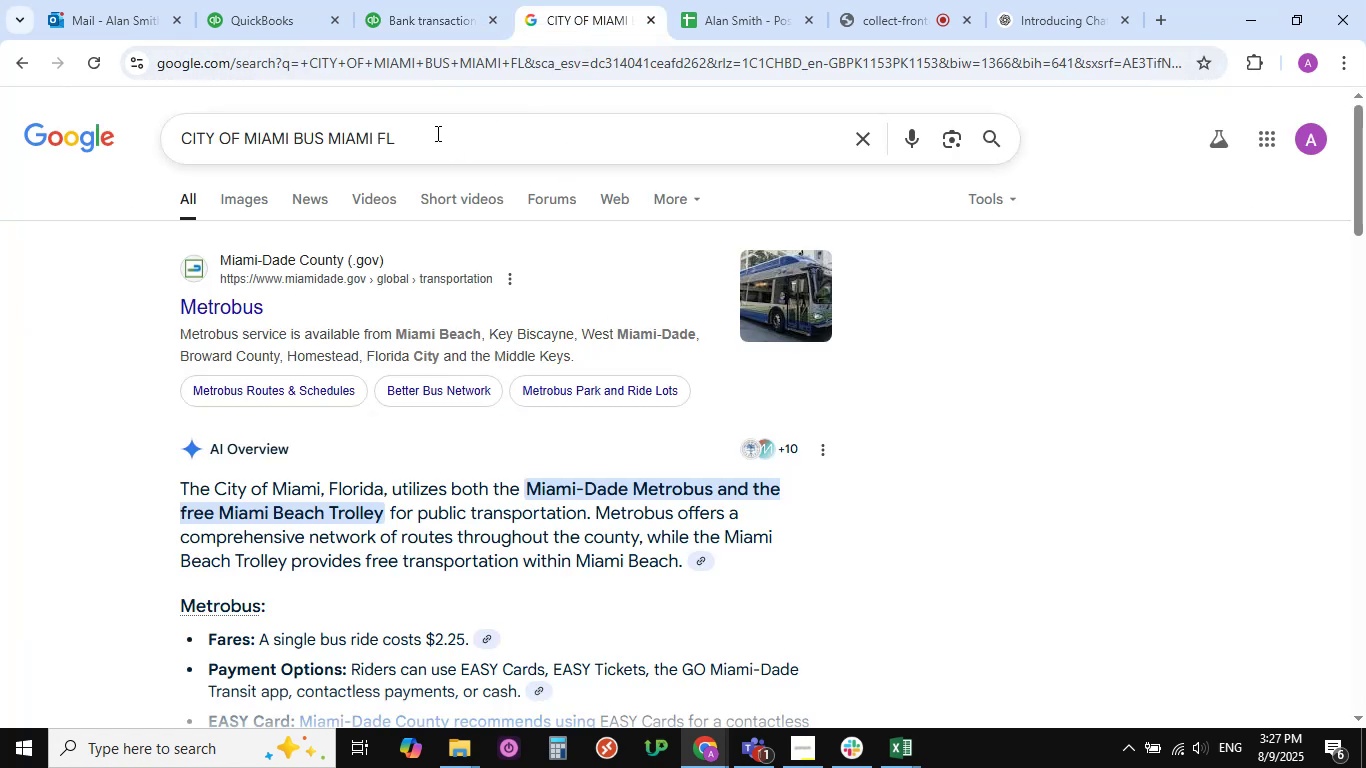 
left_click_drag(start_coordinate=[436, 131], to_coordinate=[77, 132])
 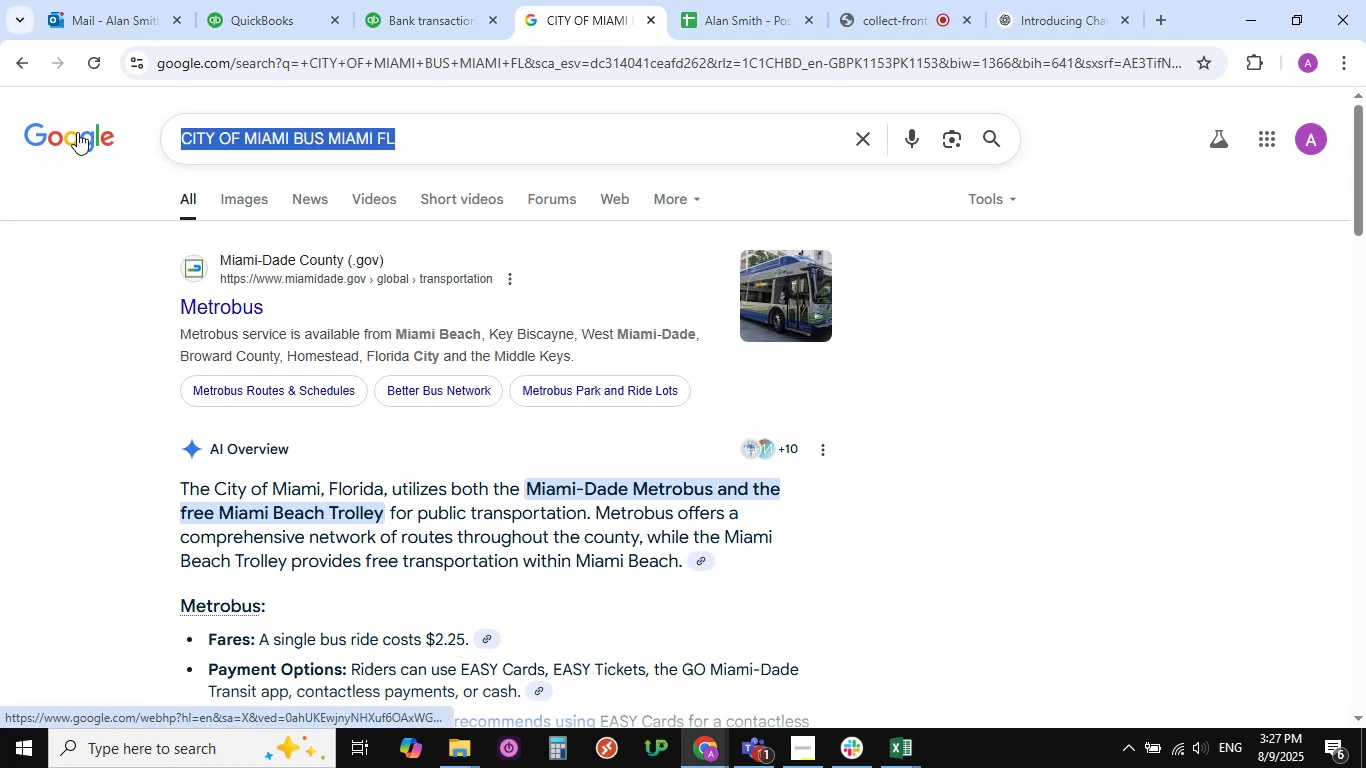 
key(Space)
 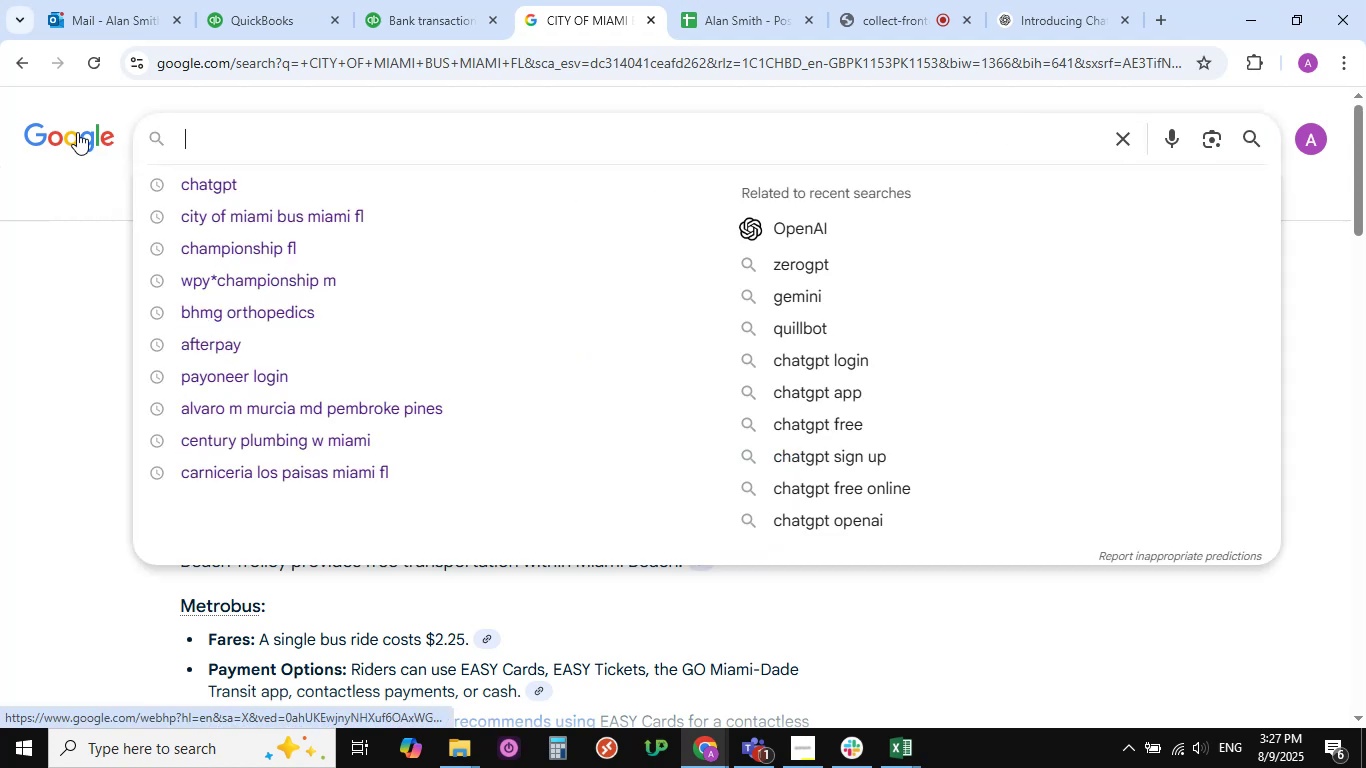 
key(Control+V)
 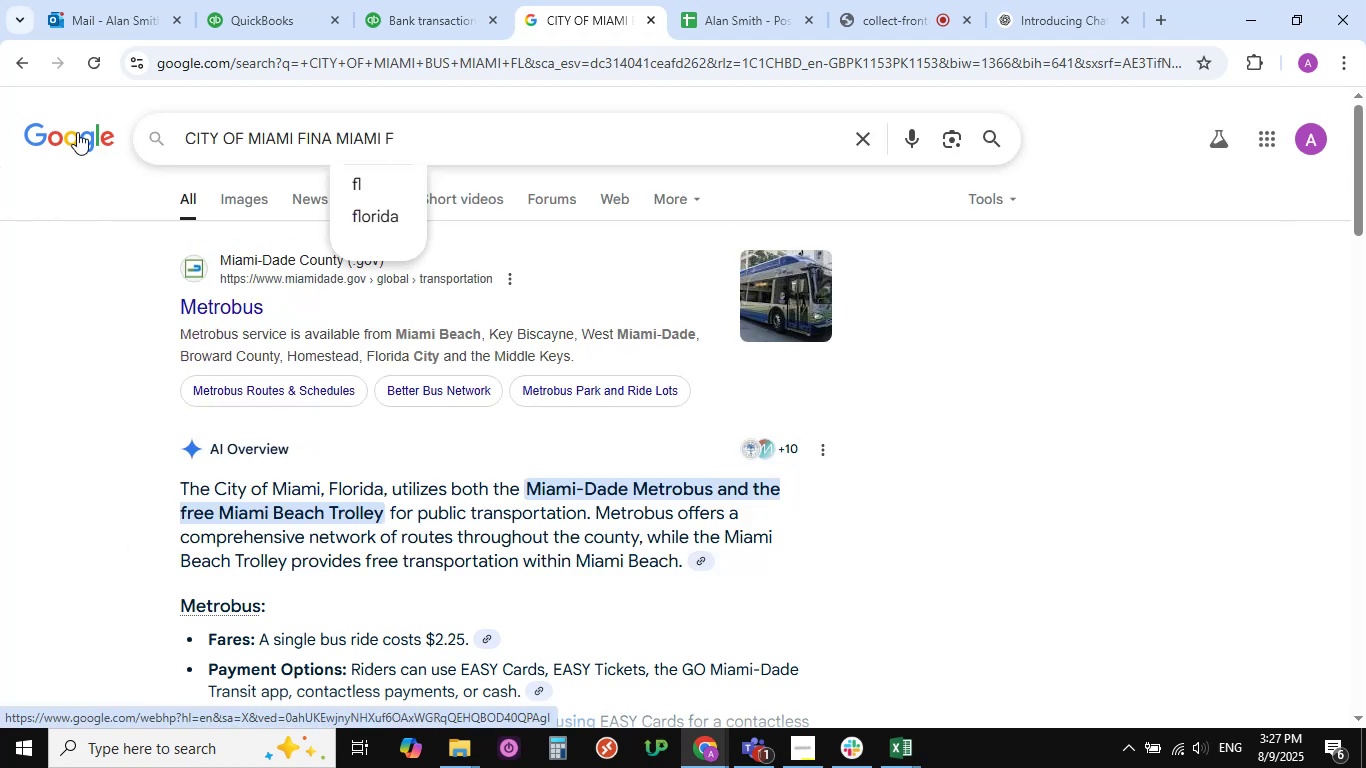 
key(NumpadEnter)
 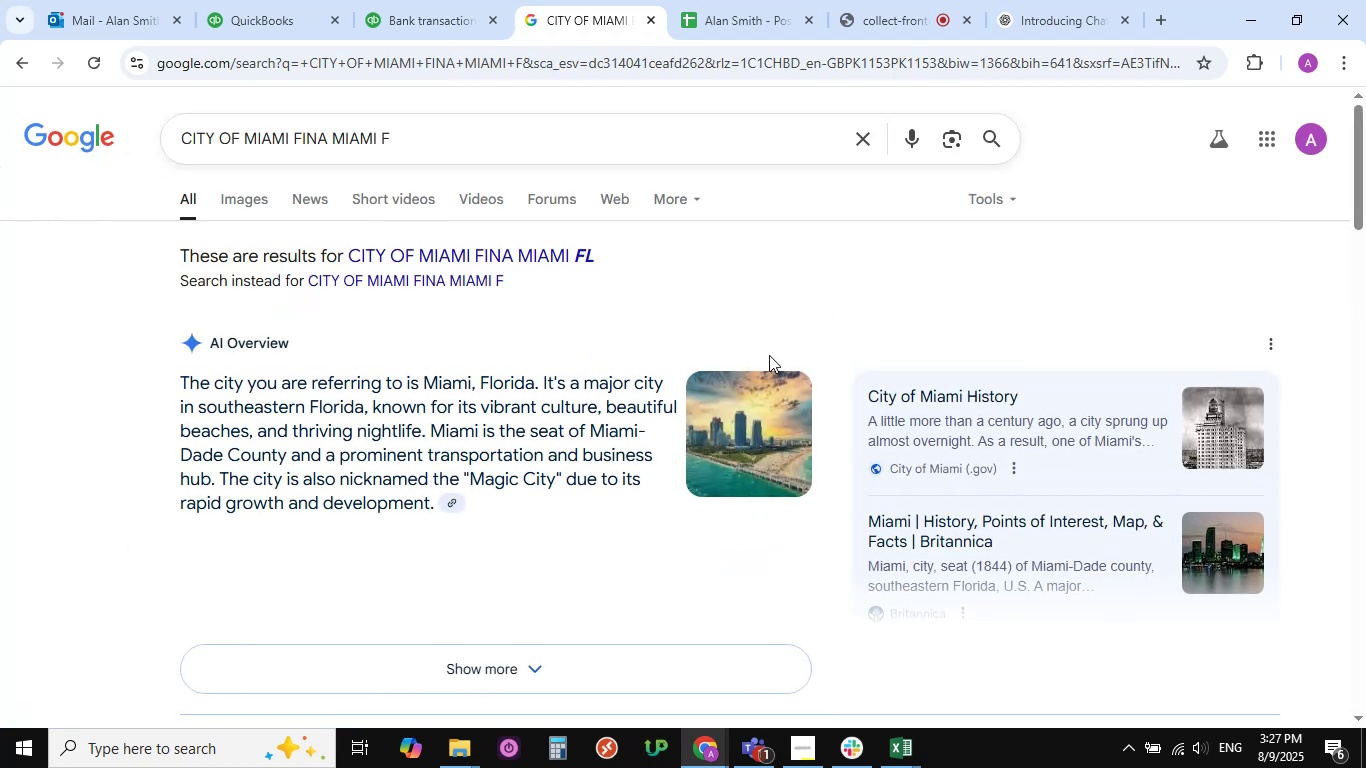 
wait(6.39)
 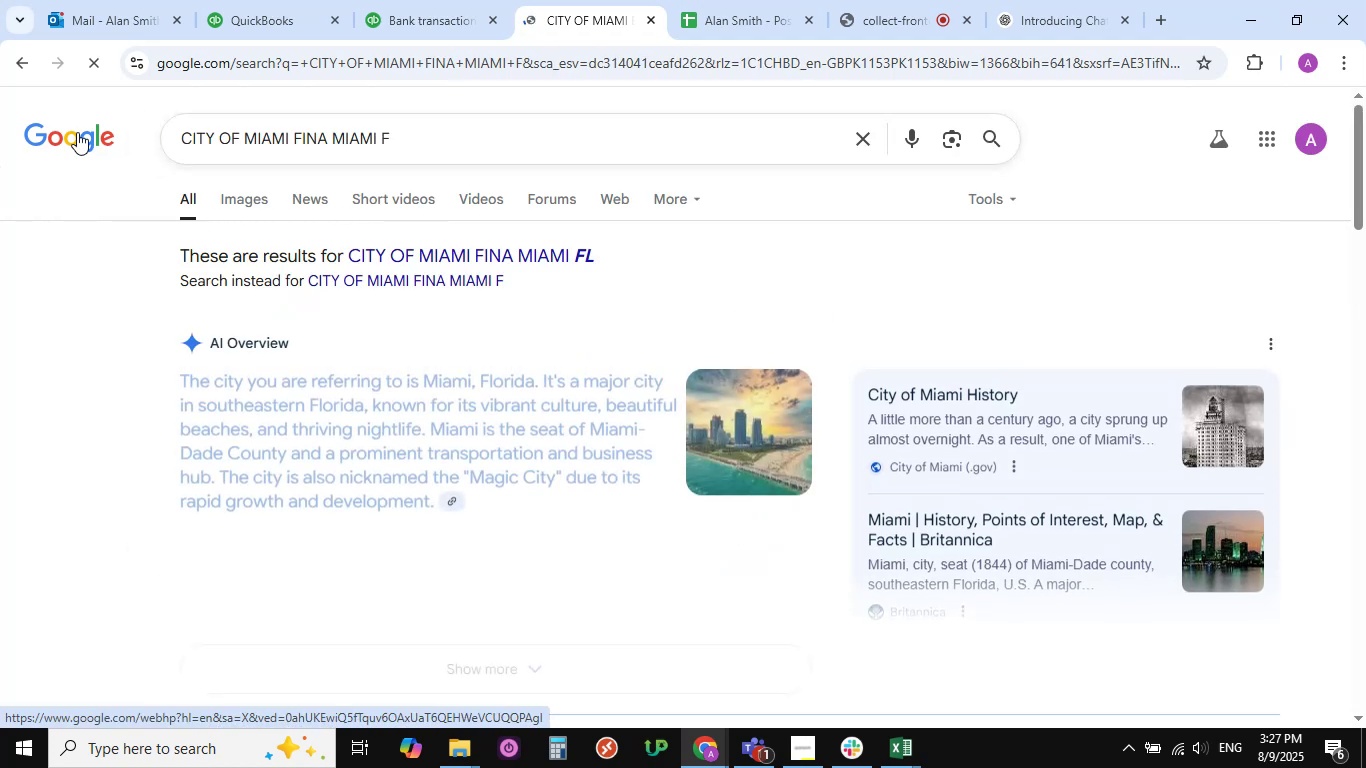 
scroll: coordinate [681, 365], scroll_direction: down, amount: 9.0
 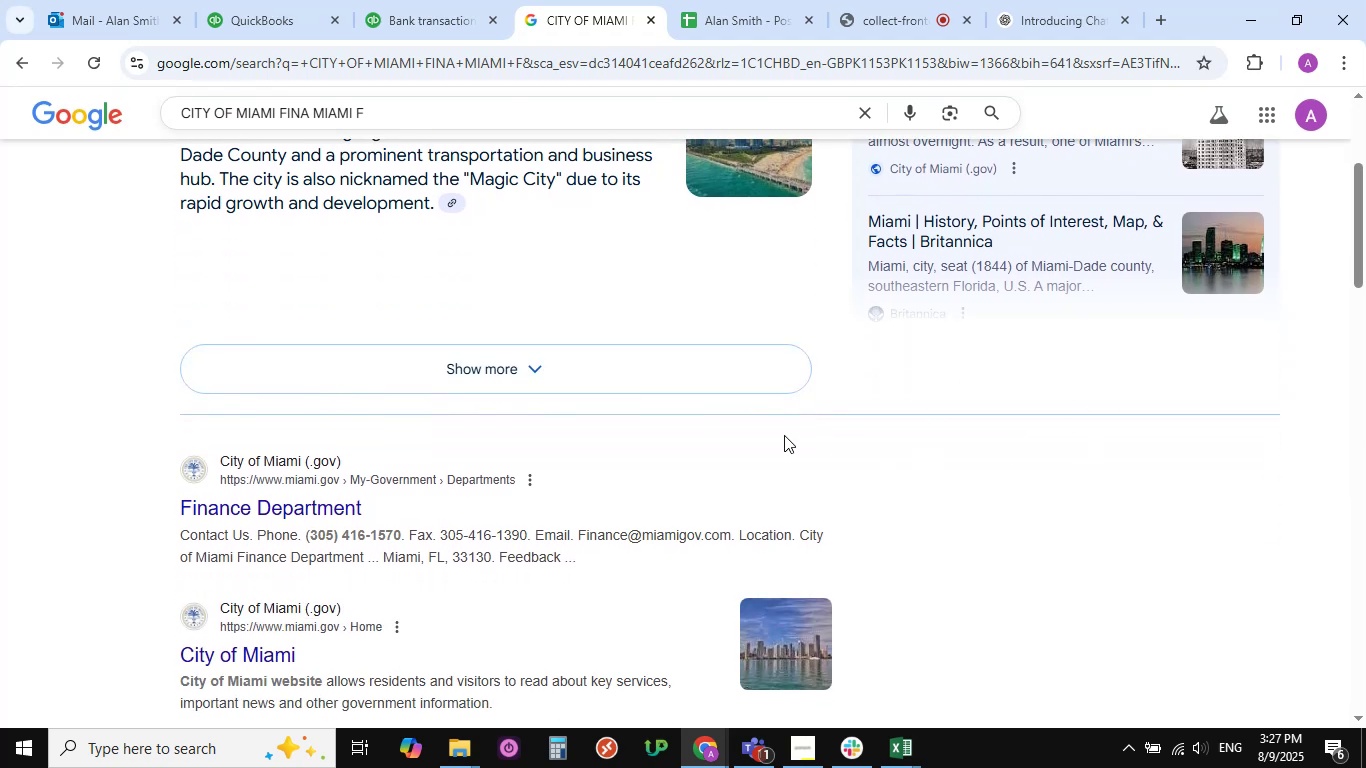 
wait(5.28)
 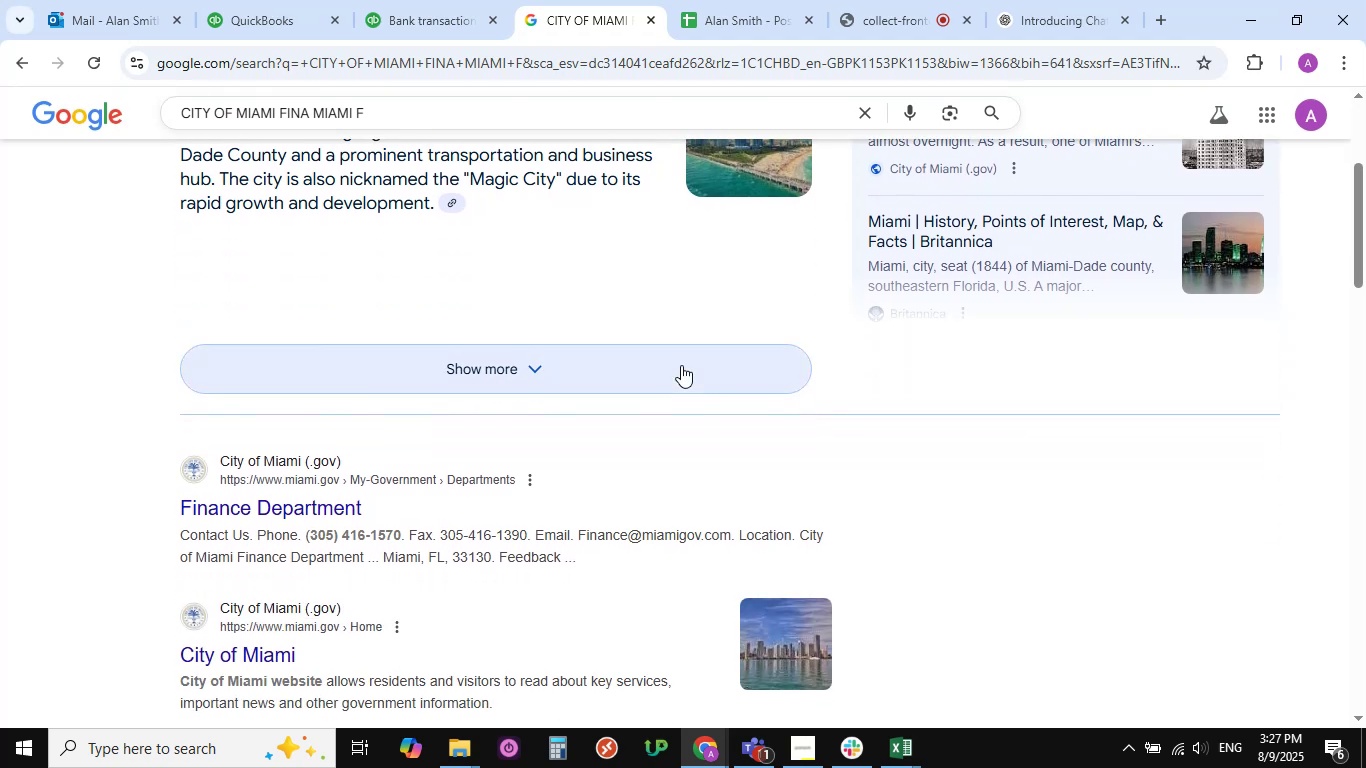 
scroll: coordinate [682, 414], scroll_direction: down, amount: 7.0
 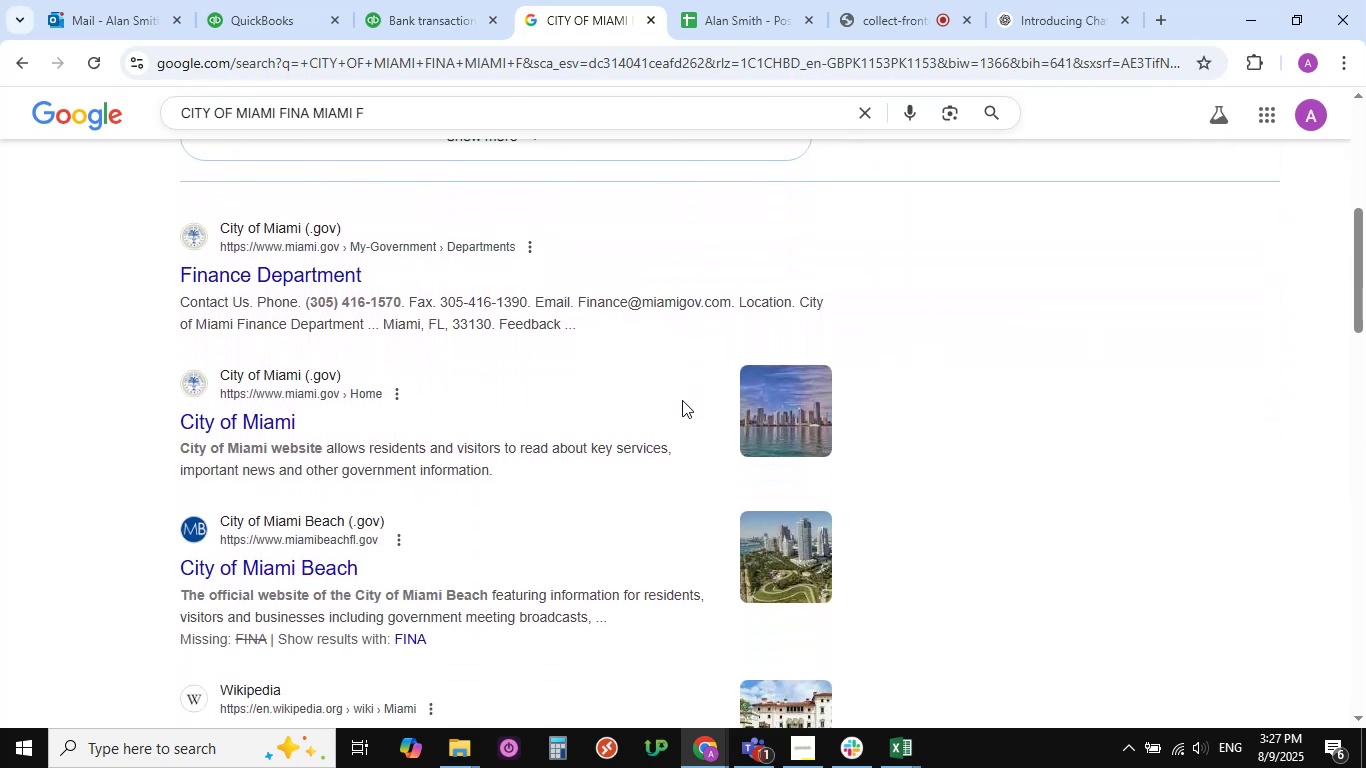 
scroll: coordinate [667, 430], scroll_direction: up, amount: 14.0
 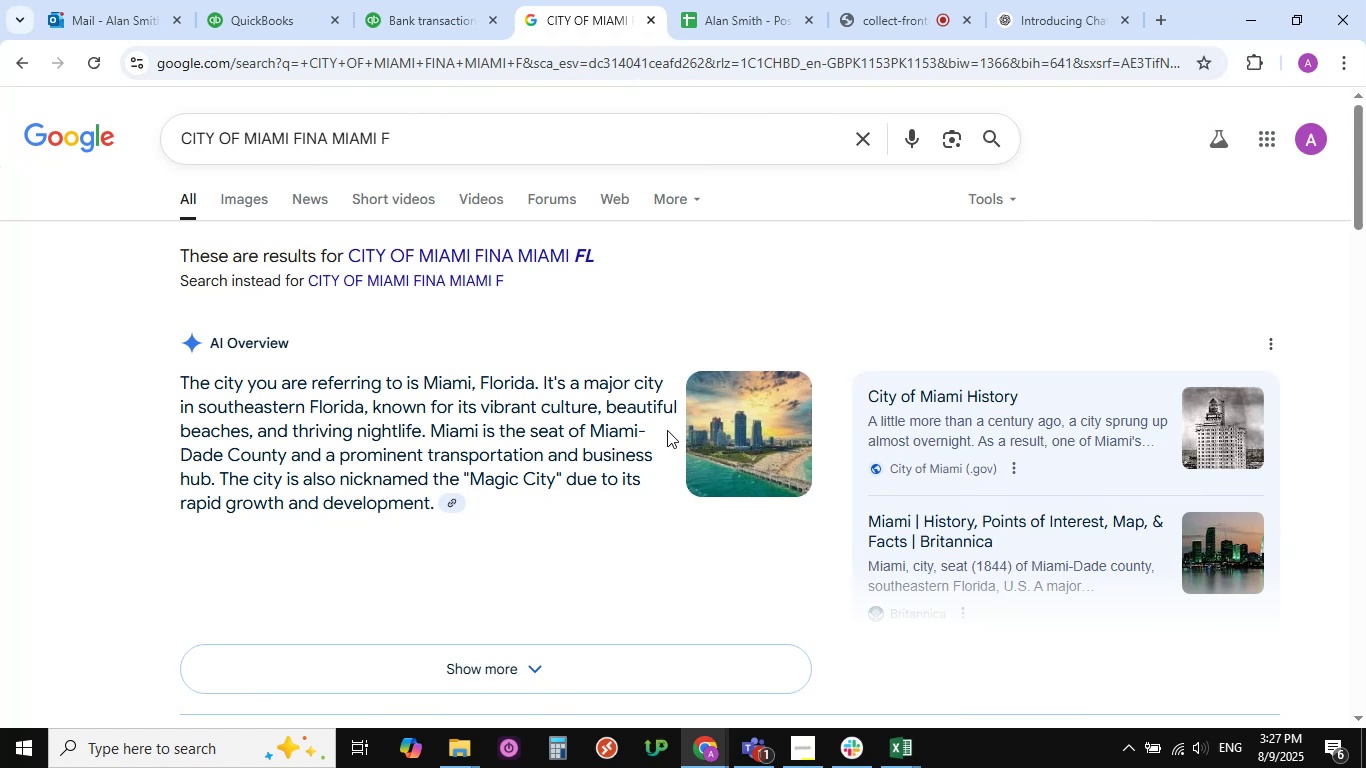 
wait(20.43)
 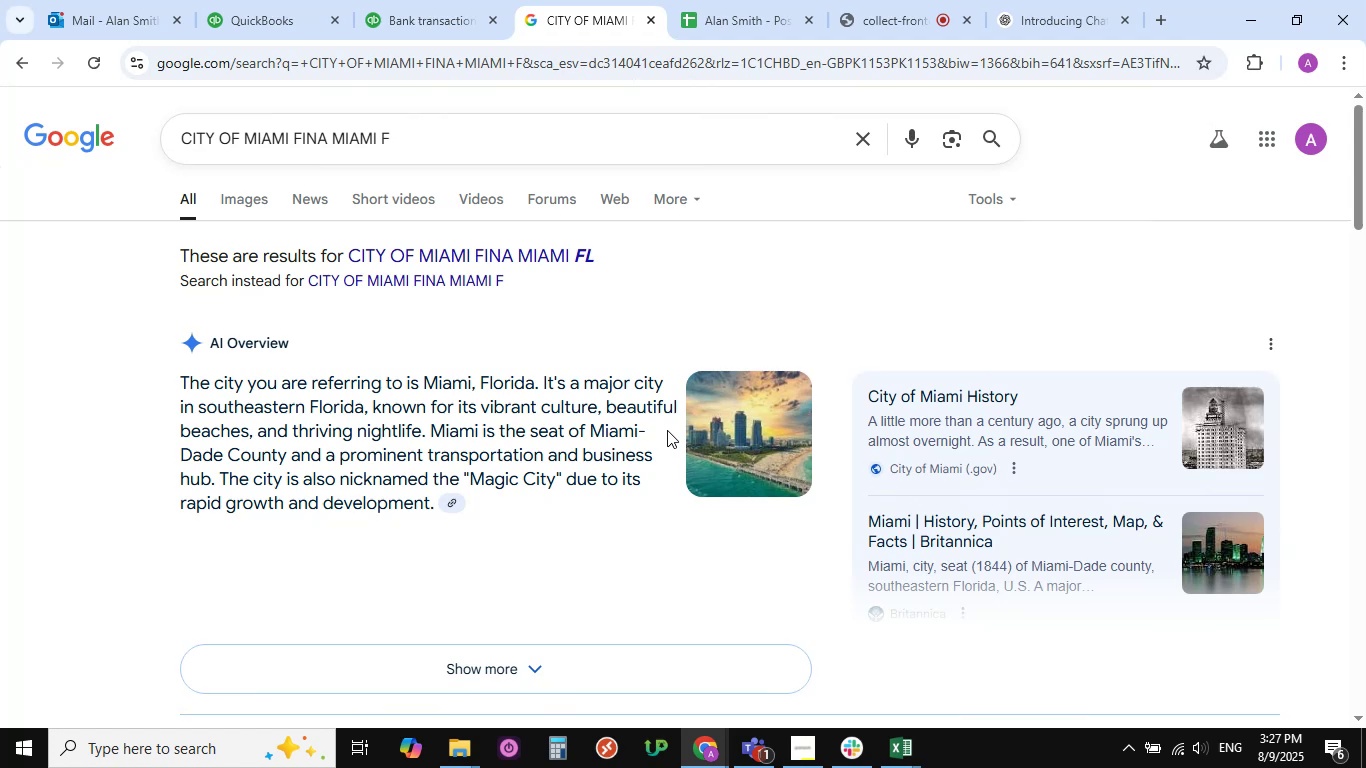 
left_click([410, 9])
 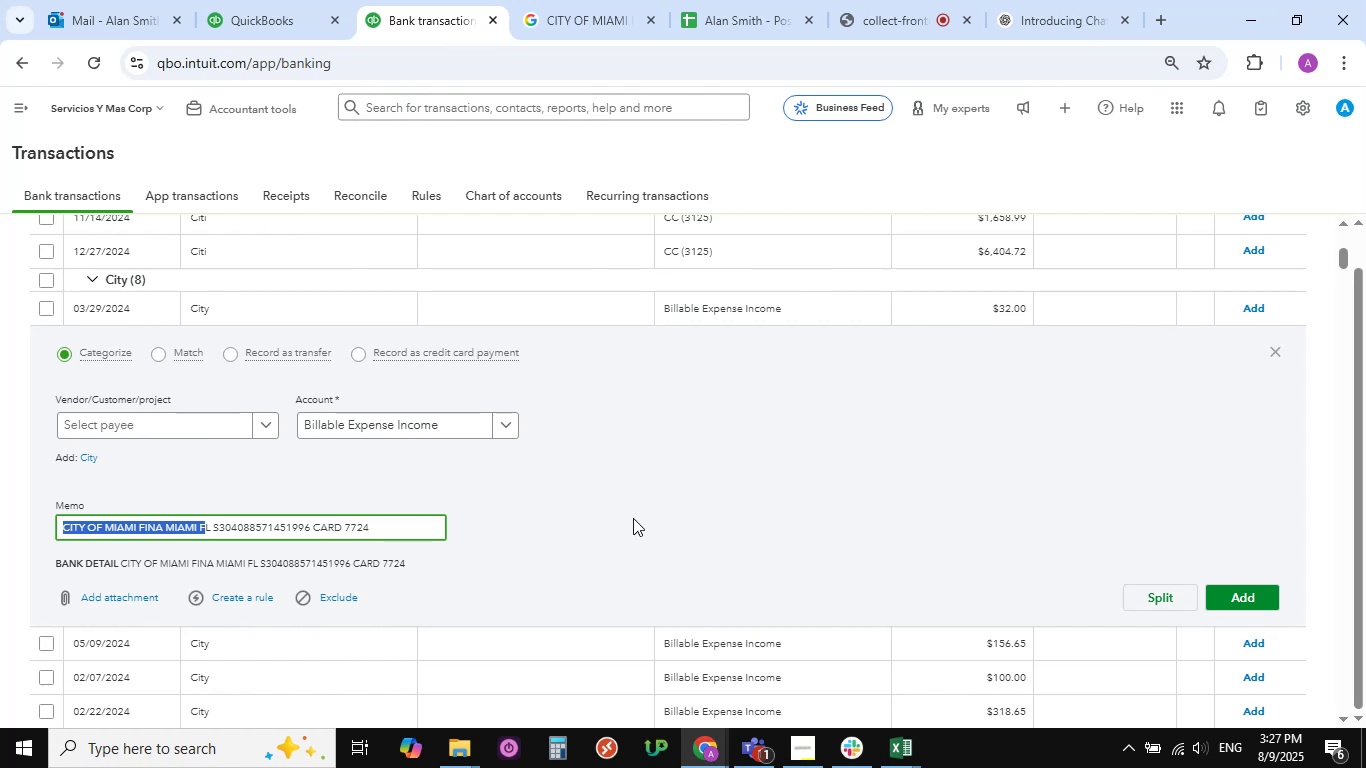 
scroll: coordinate [597, 477], scroll_direction: up, amount: 6.0
 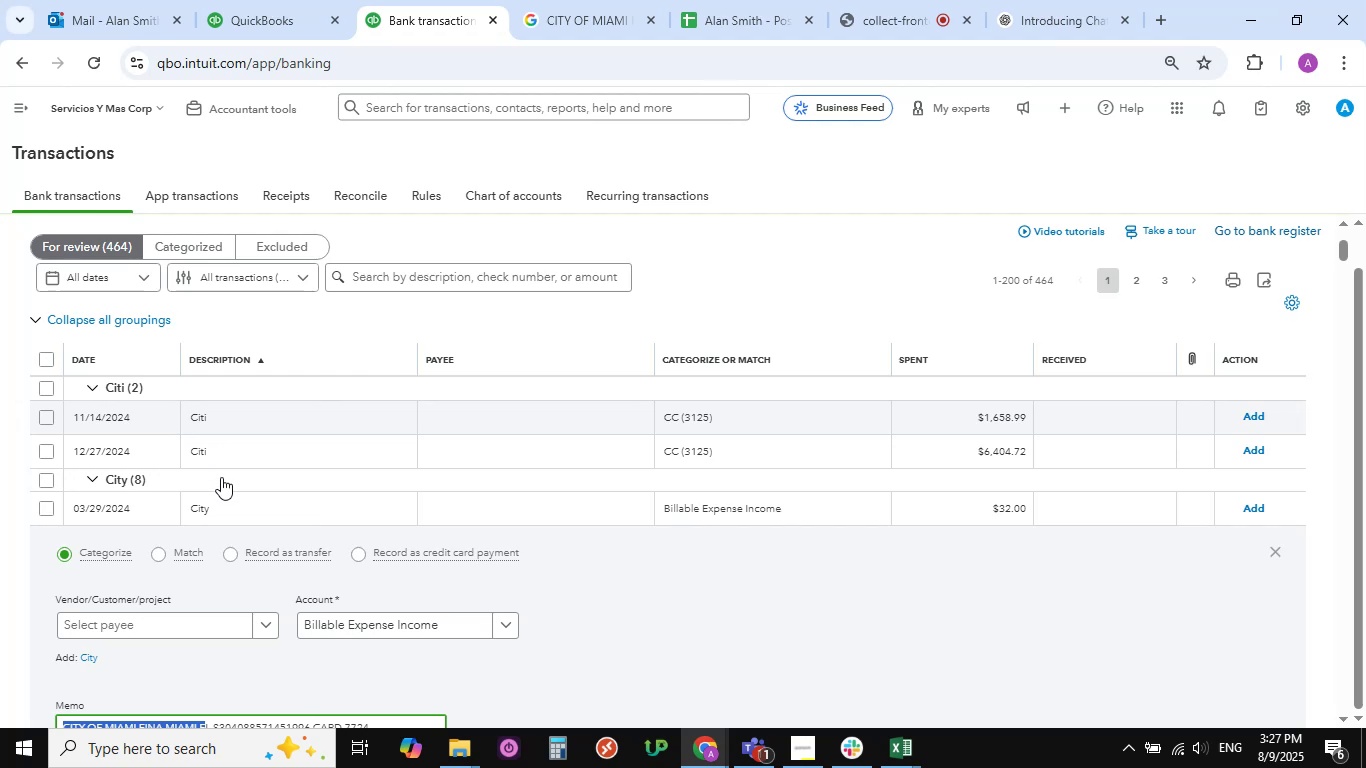 
wait(14.07)
 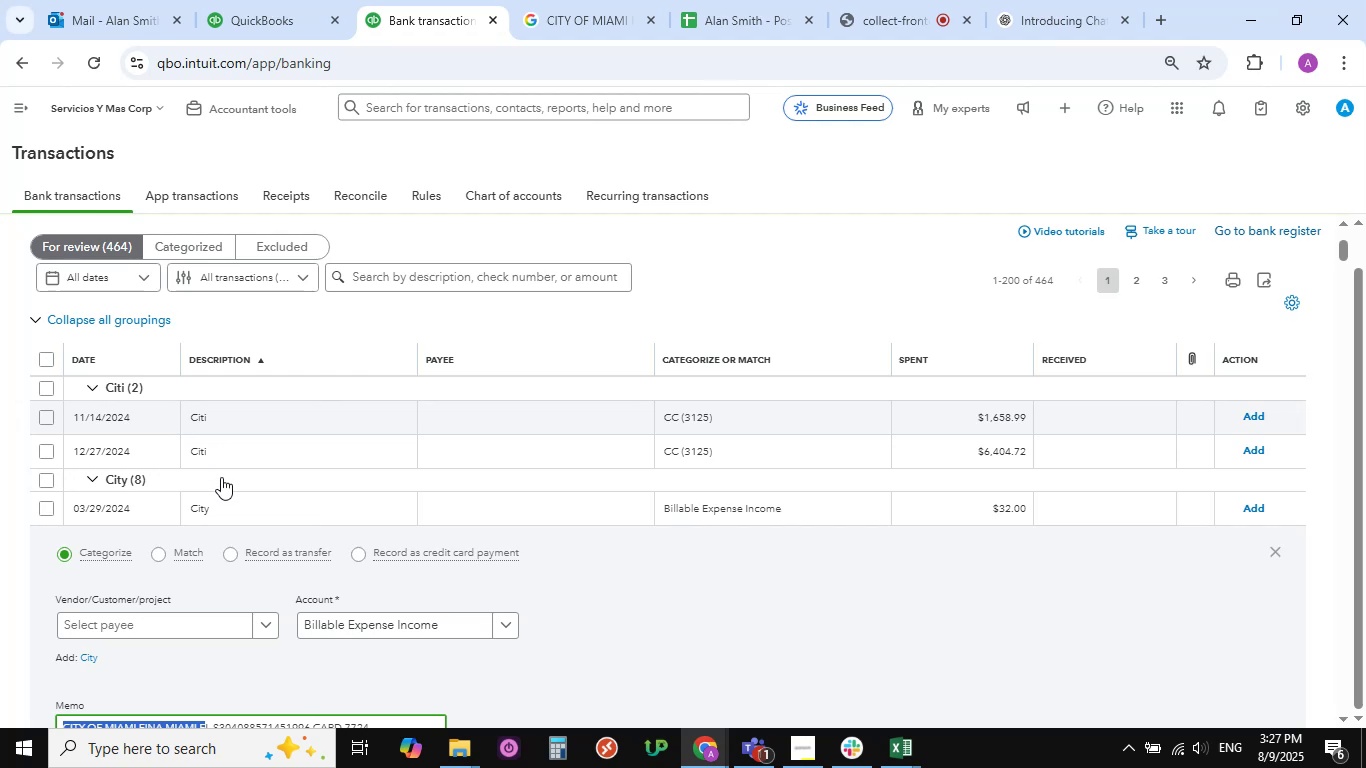 
left_click([208, 510])
 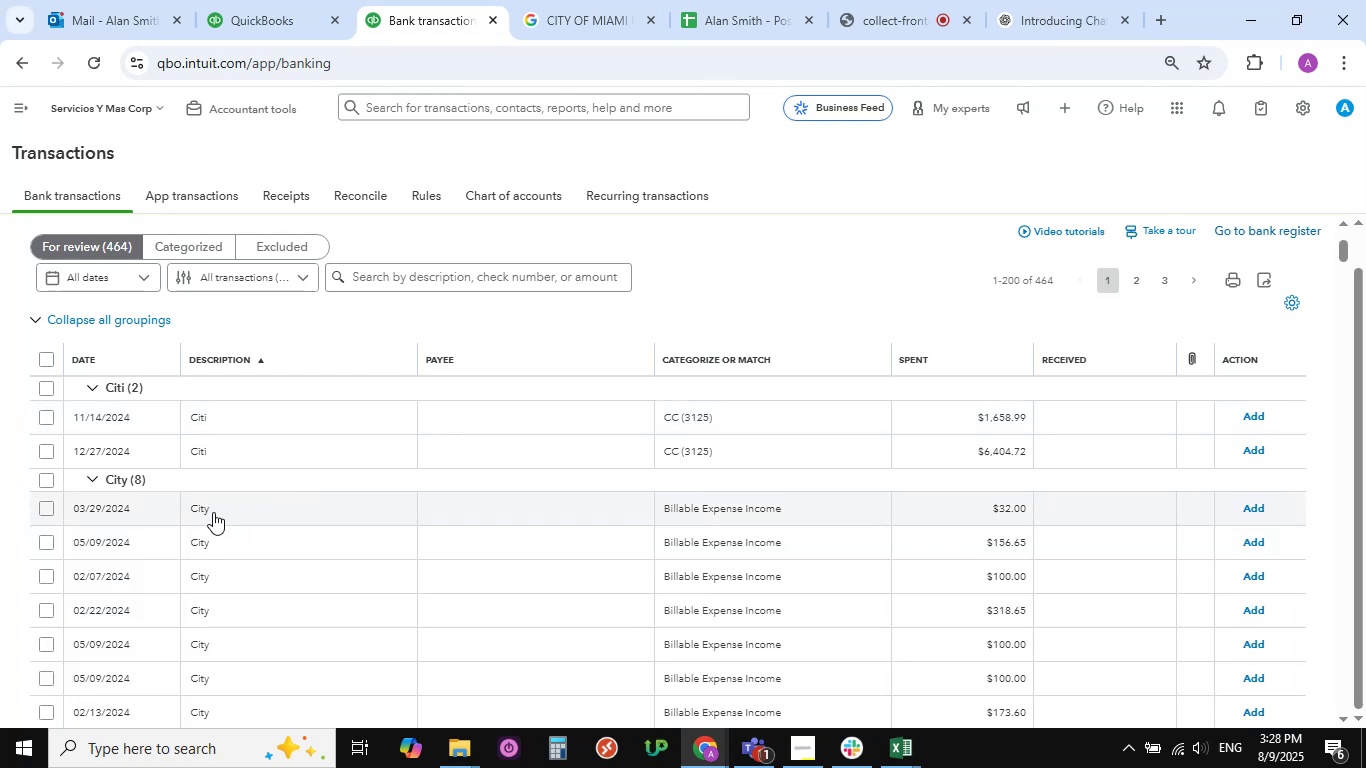 
scroll: coordinate [201, 481], scroll_direction: up, amount: 2.0
 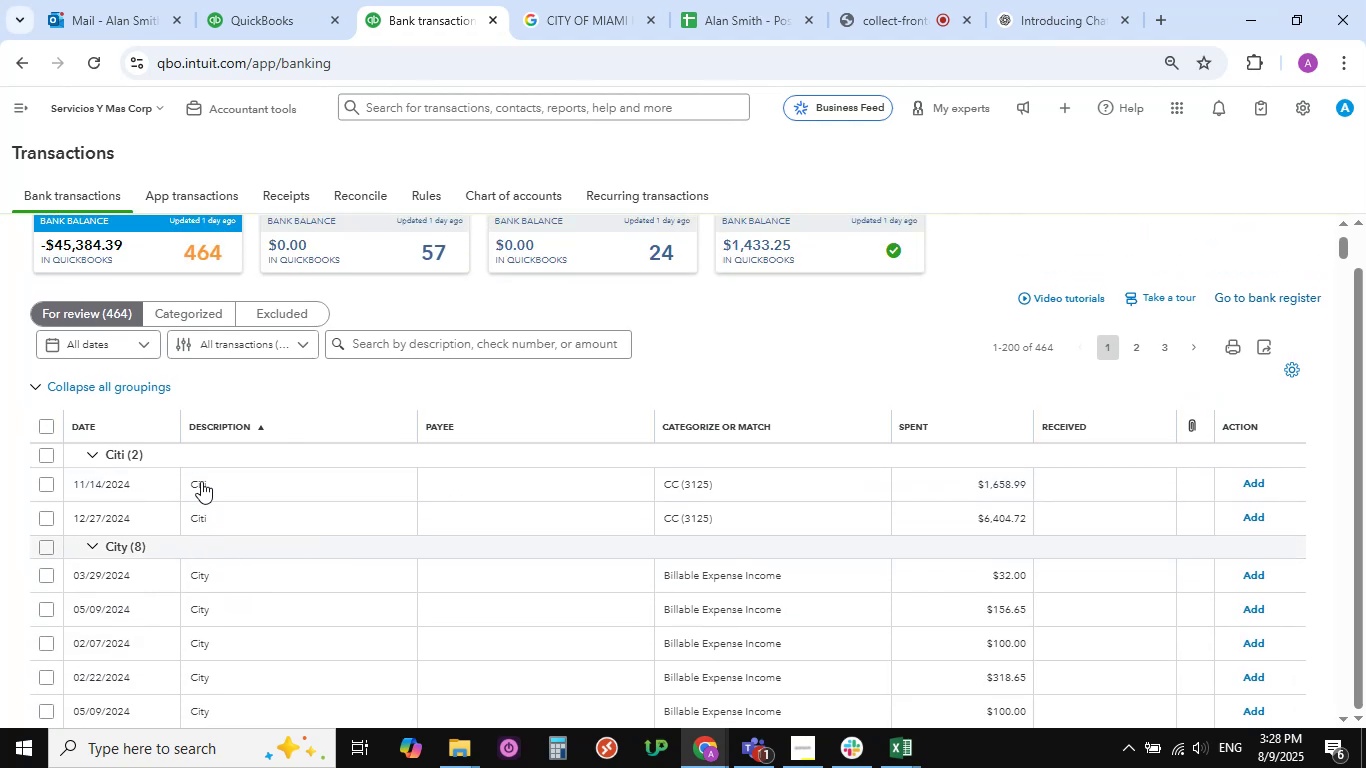 
scroll: coordinate [201, 481], scroll_direction: down, amount: 1.0
 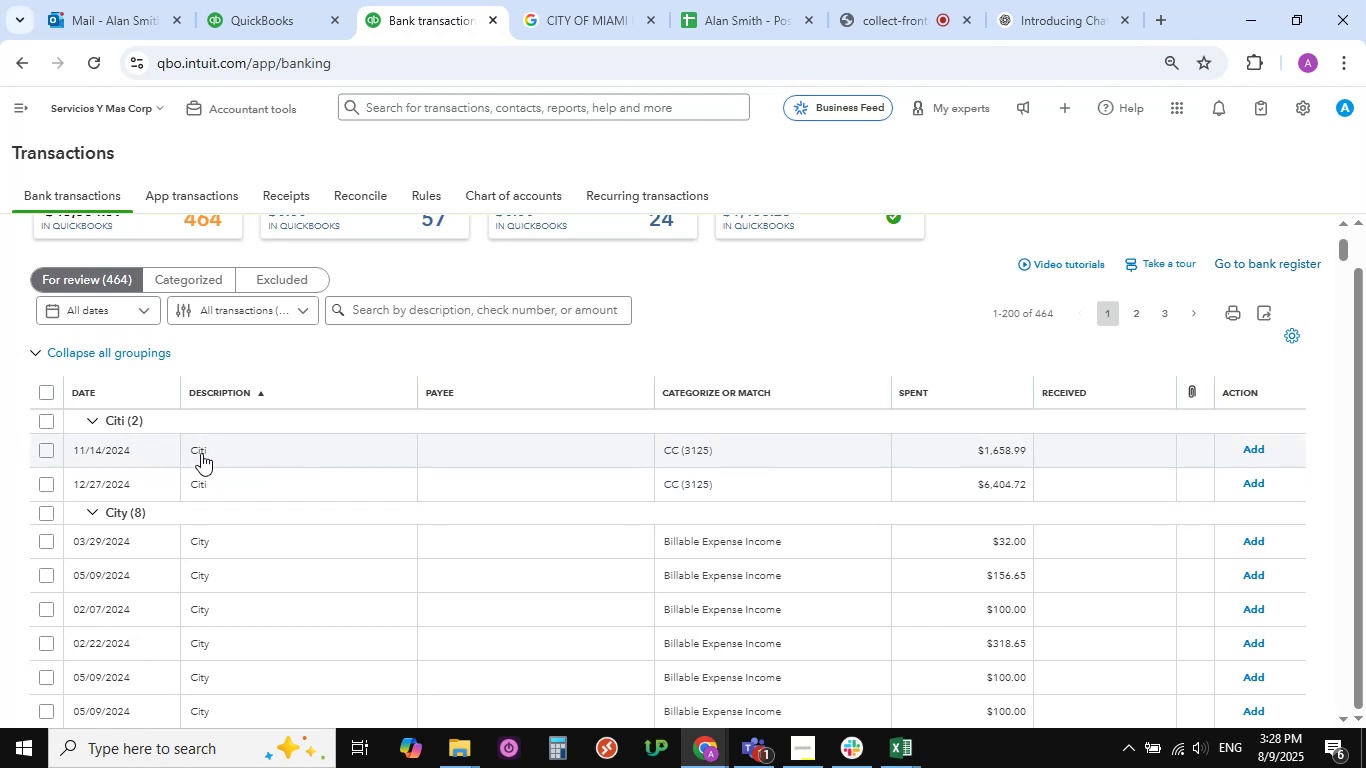 
wait(8.69)
 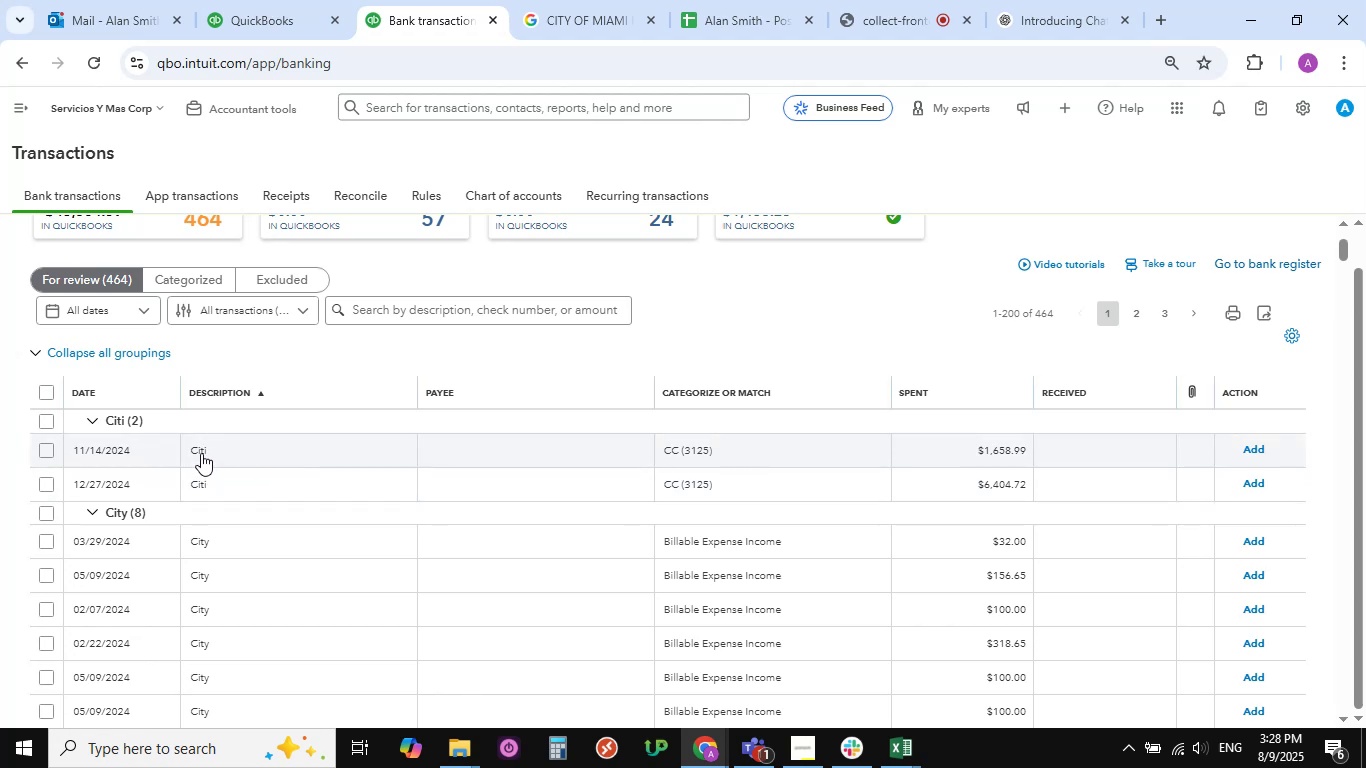 
left_click([201, 453])
 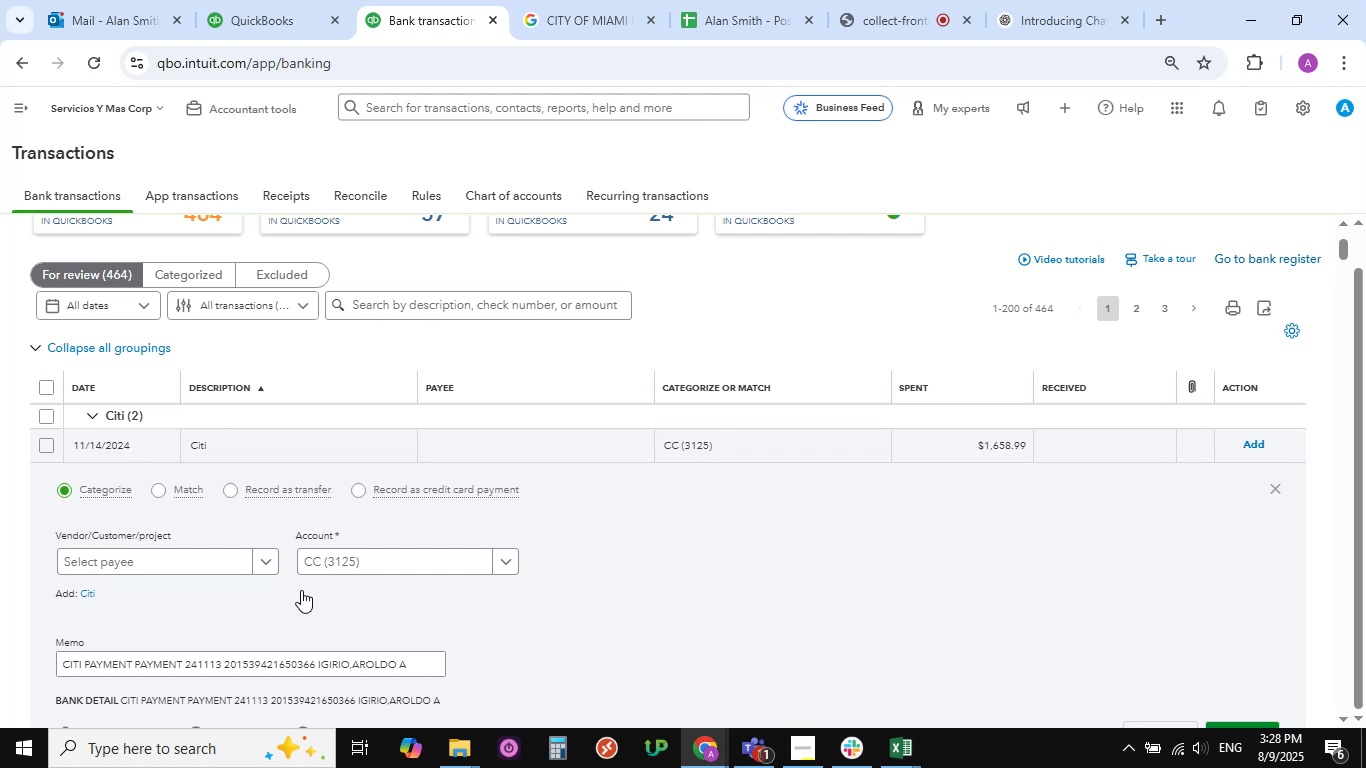 
scroll: coordinate [373, 580], scroll_direction: down, amount: 3.0
 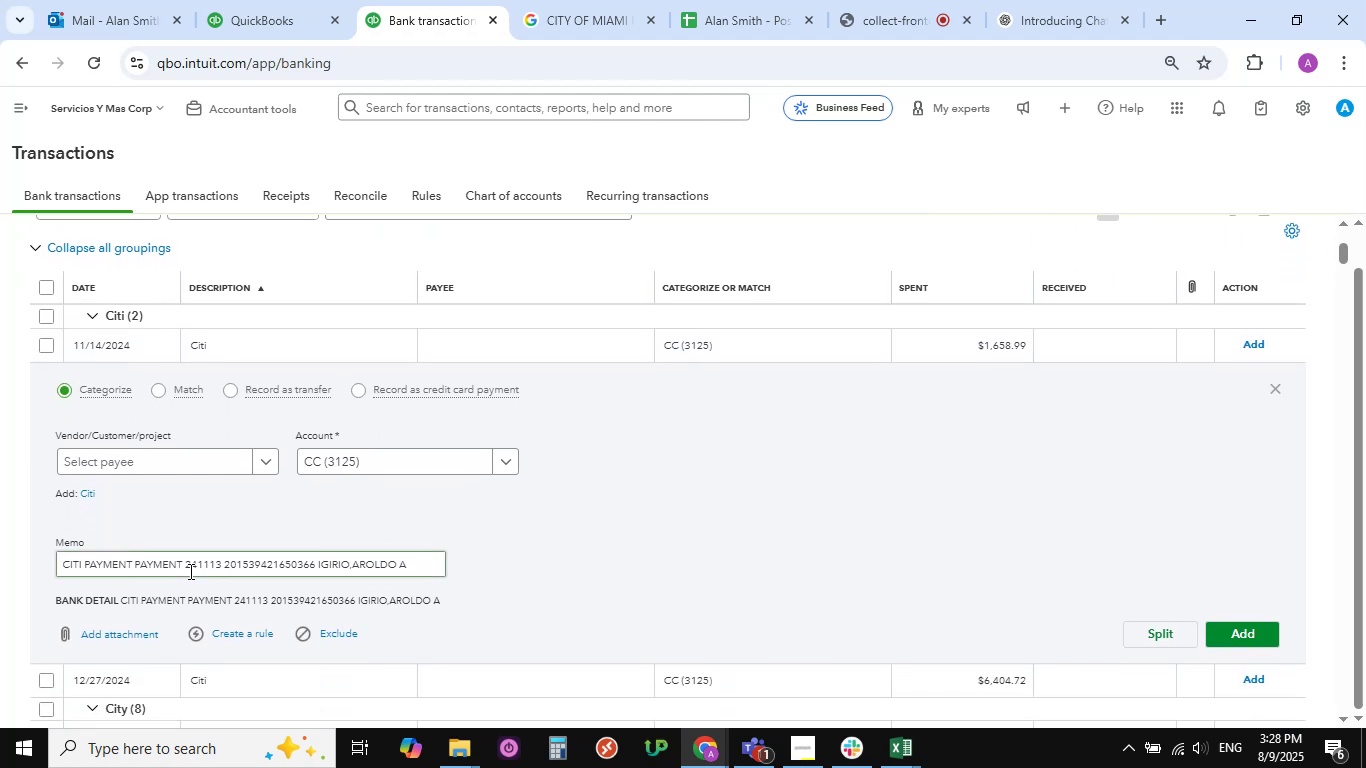 
left_click_drag(start_coordinate=[184, 566], to_coordinate=[0, 562])
 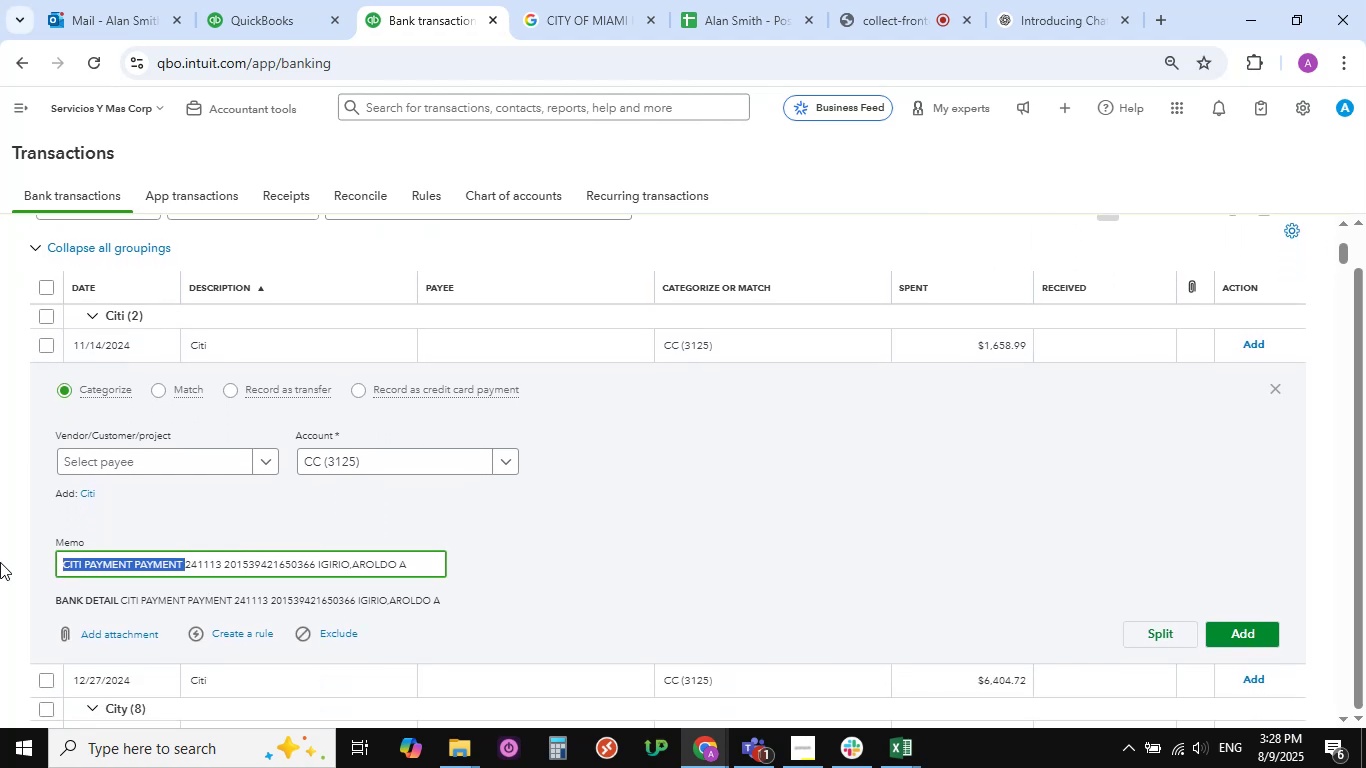 
key(Control+C)
 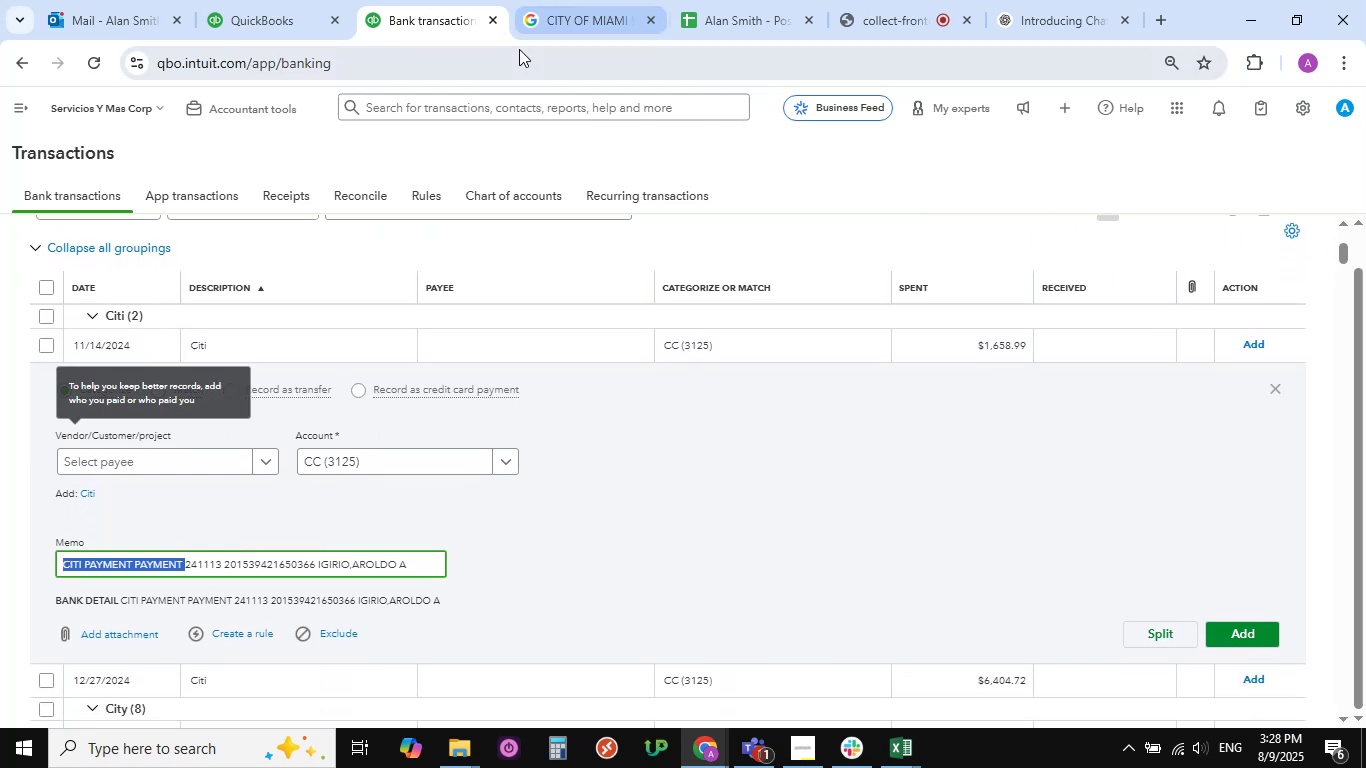 
left_click([611, 13])
 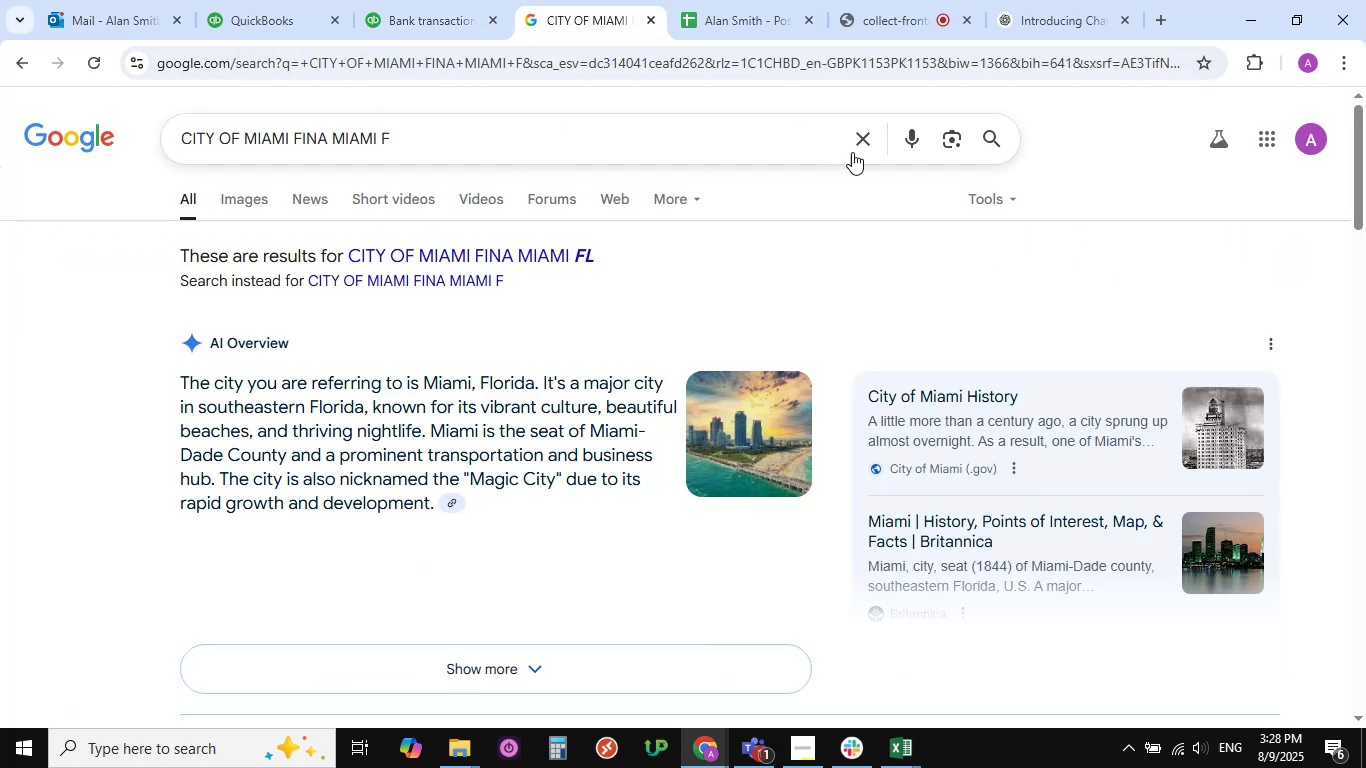 
left_click([862, 136])
 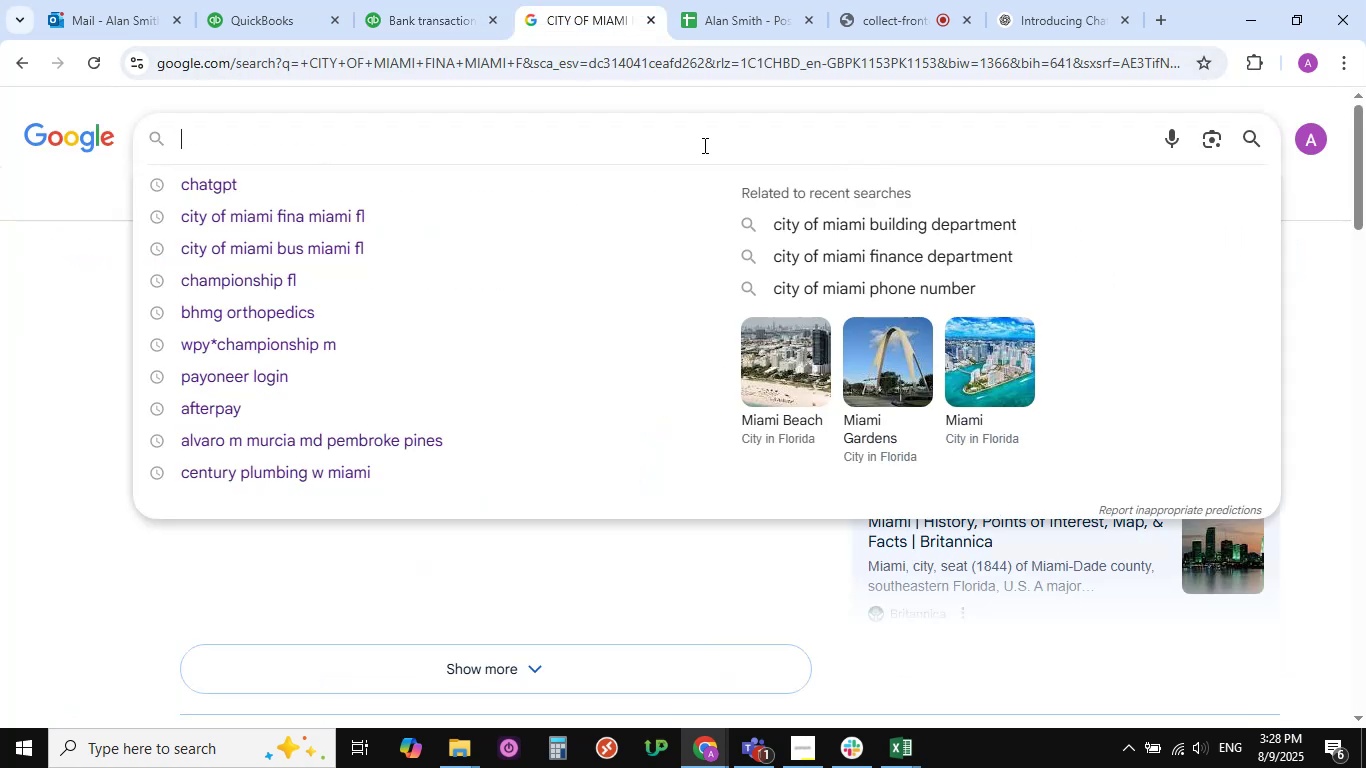 
left_click([703, 144])
 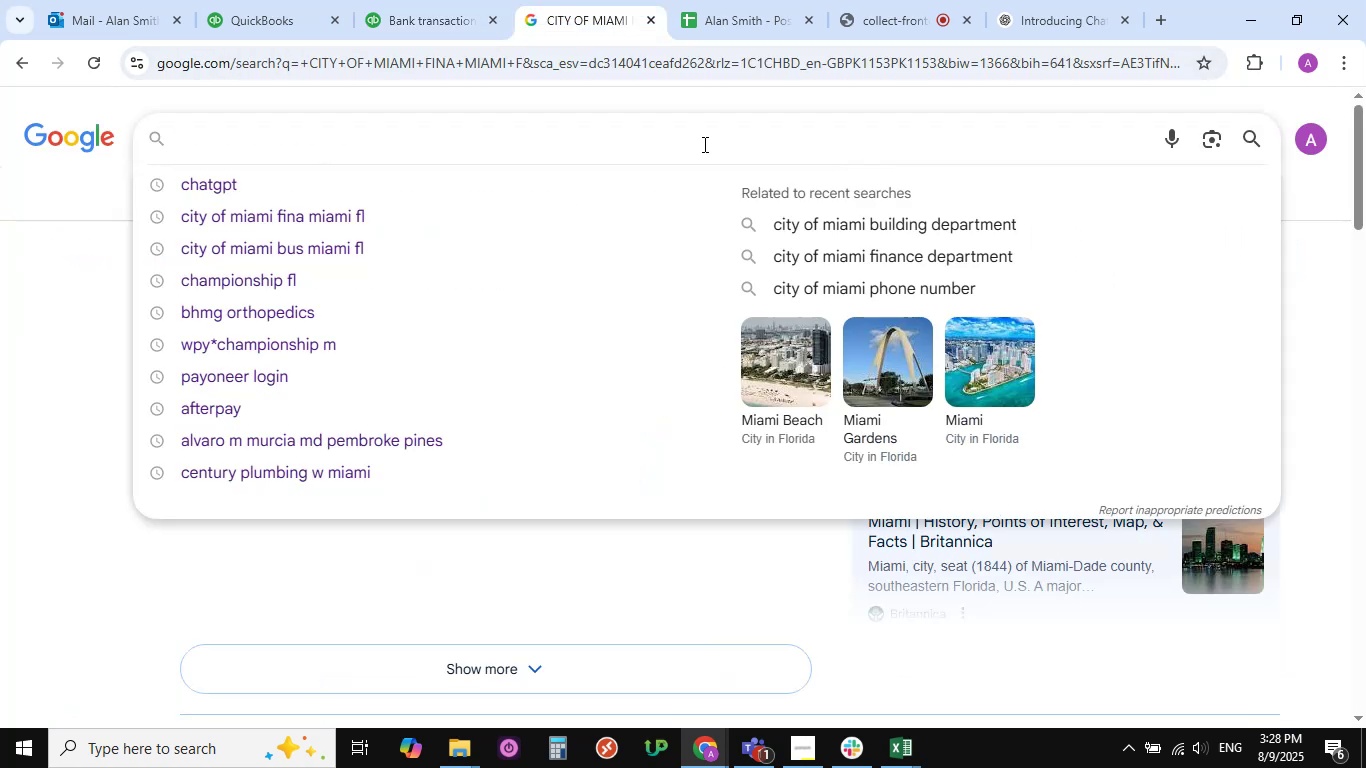 
key(Control+V)
 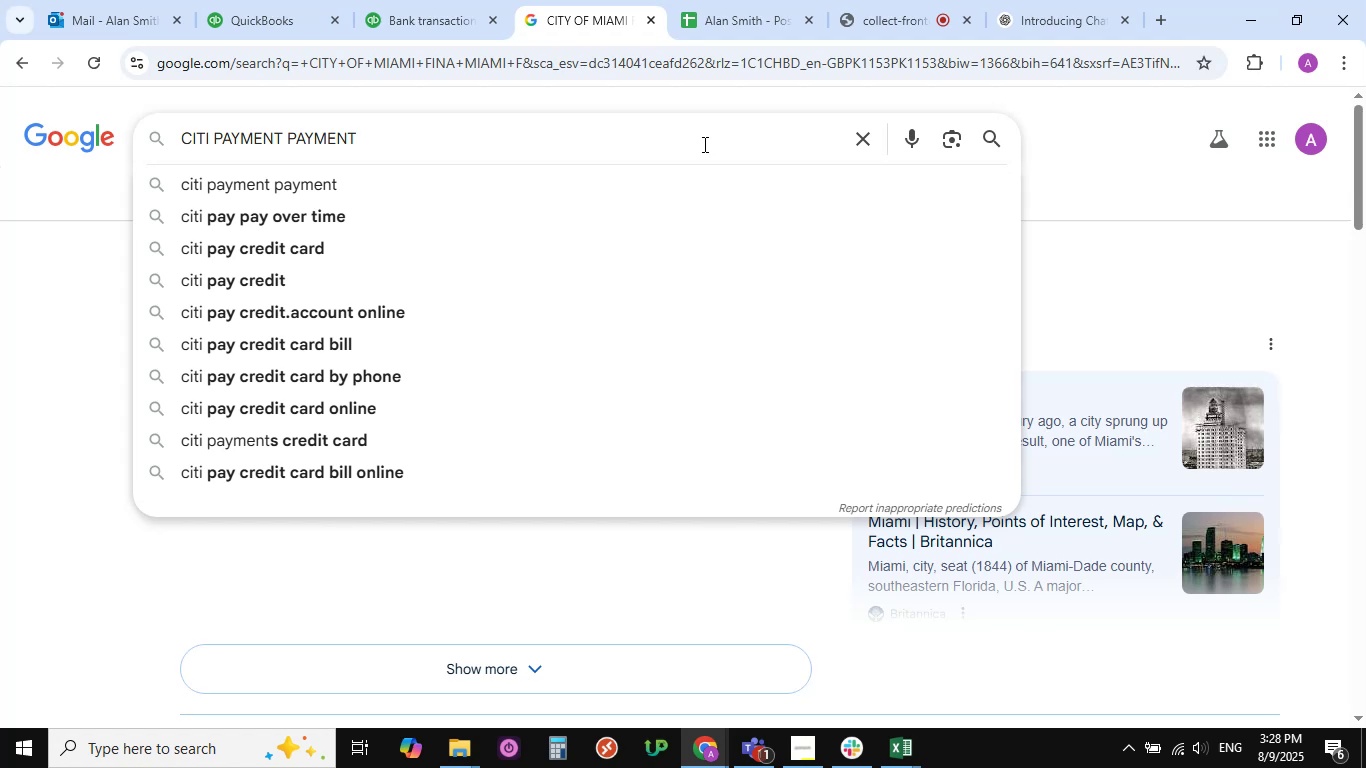 
key(NumpadEnter)
 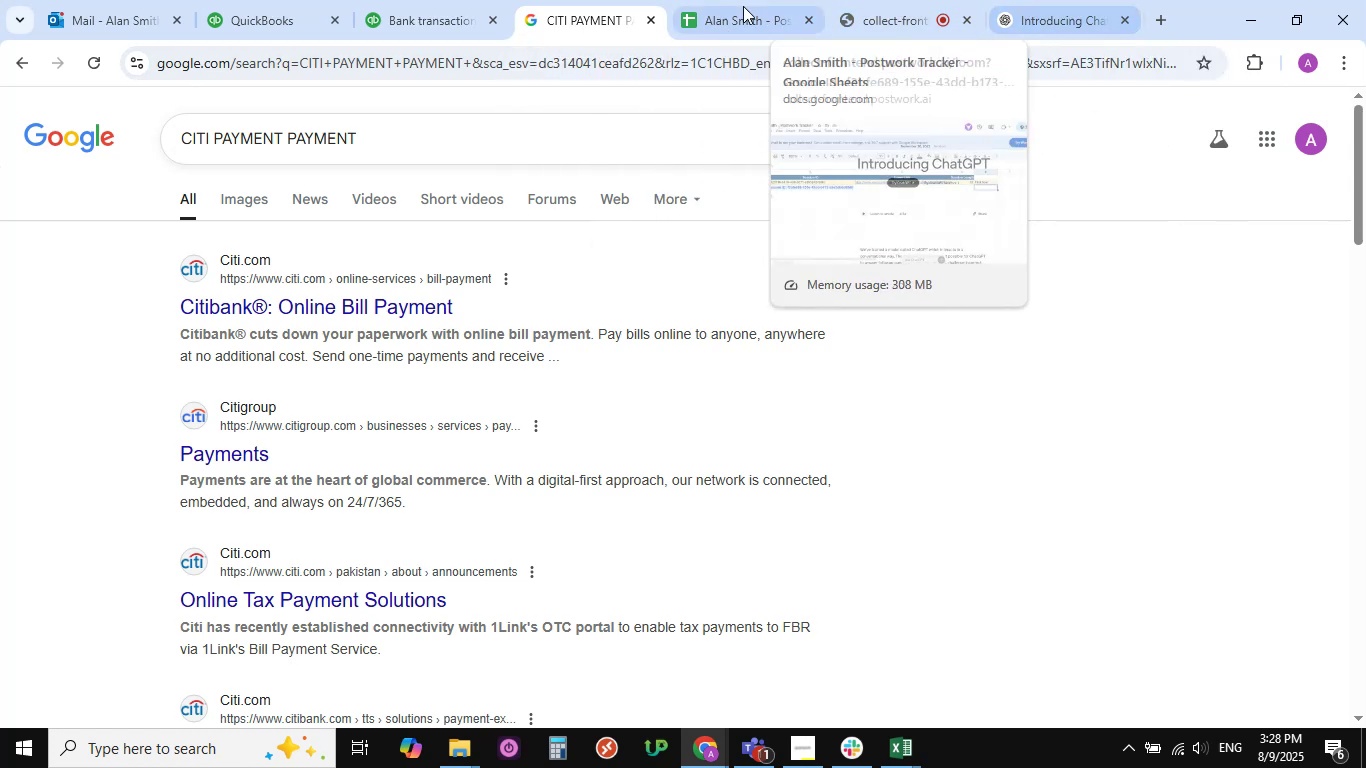 
wait(23.71)
 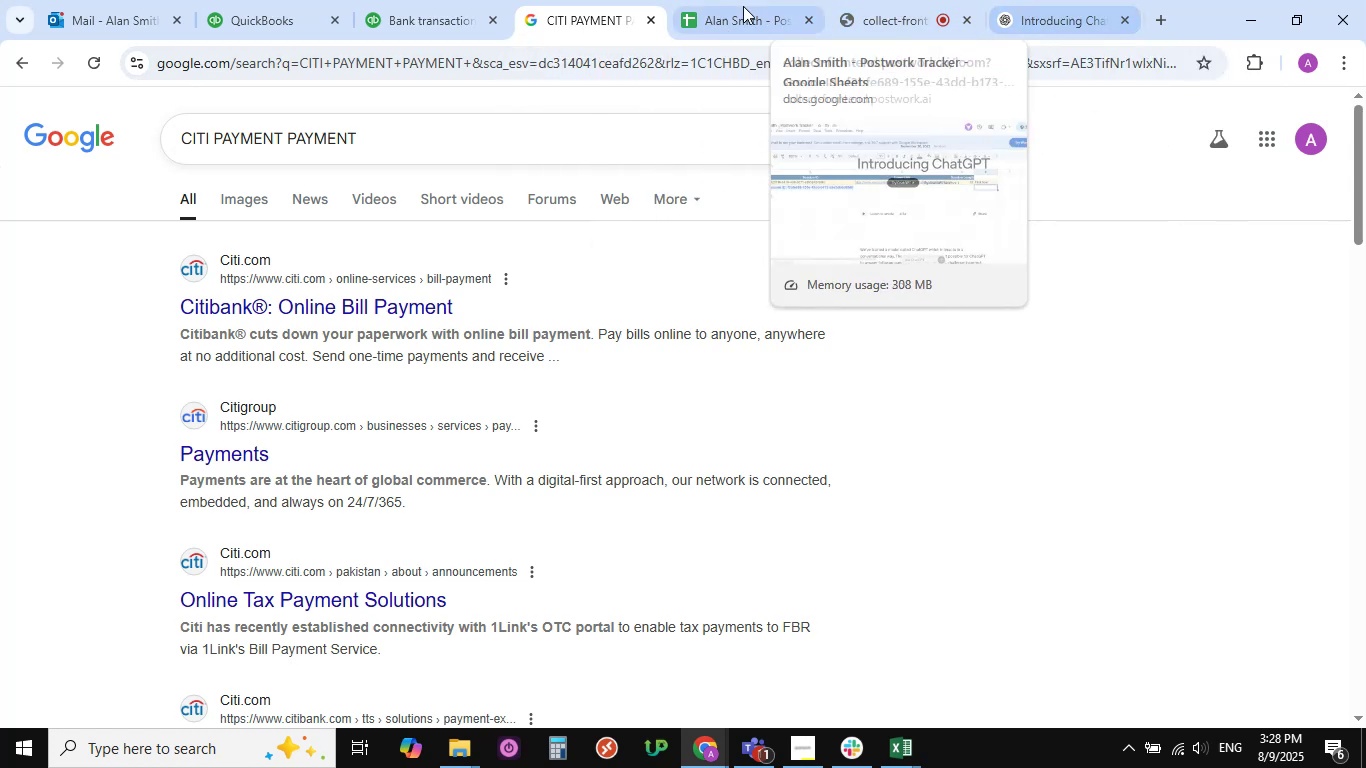 
left_click([444, 18])
 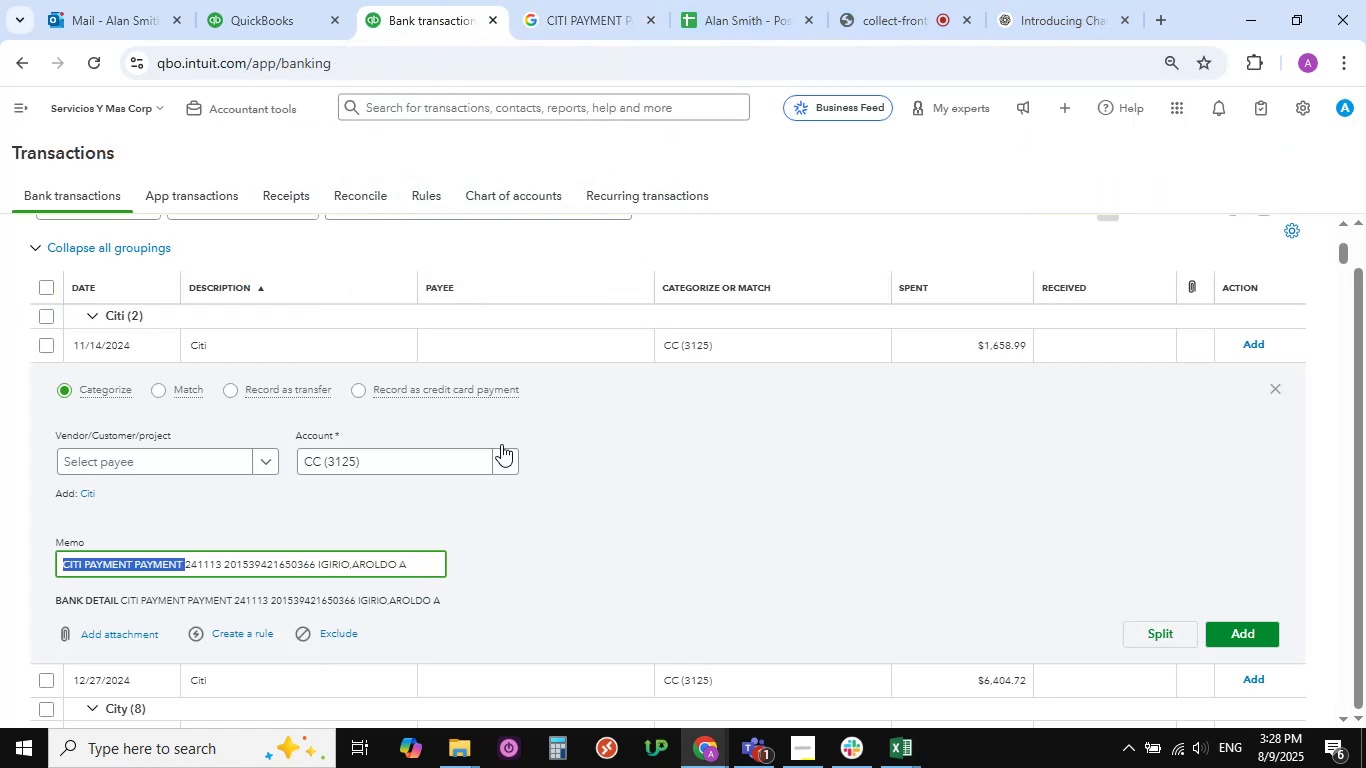 
left_click([503, 457])
 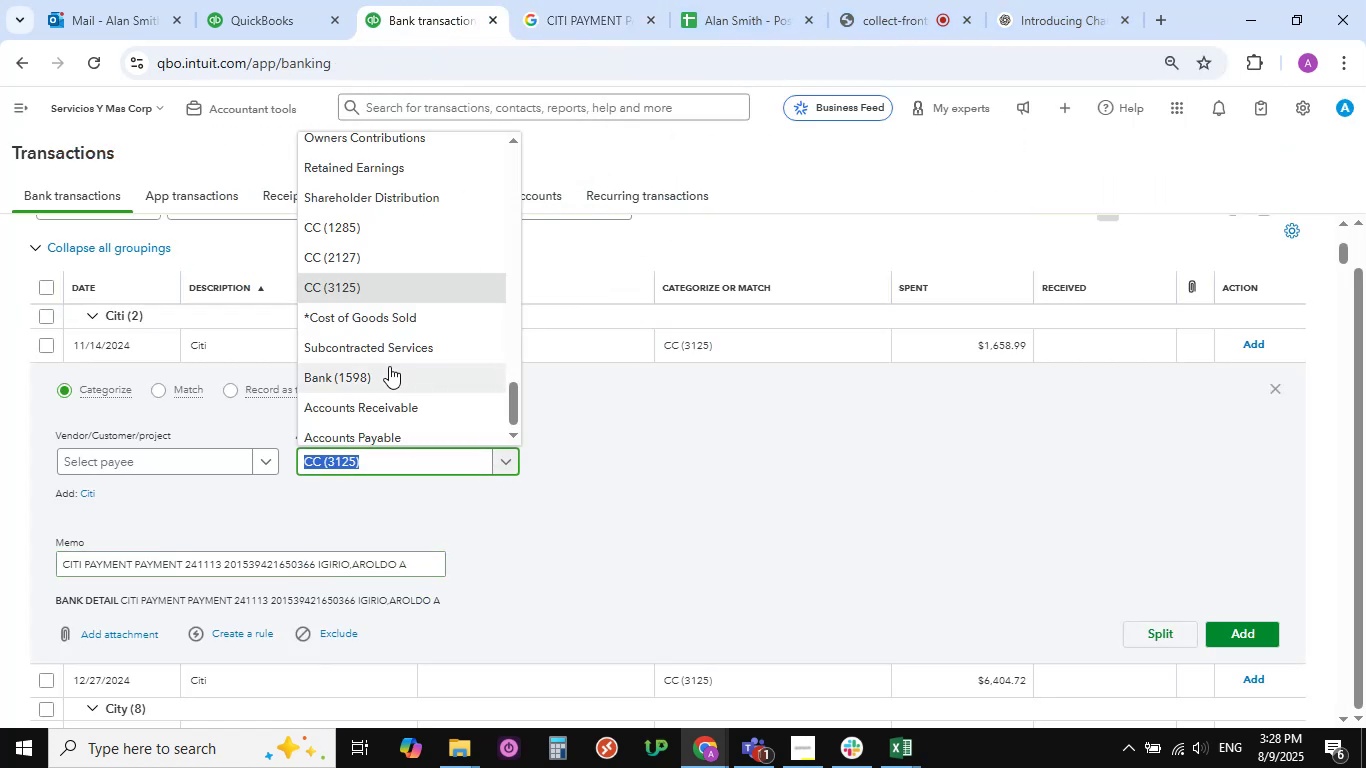 
scroll: coordinate [384, 347], scroll_direction: up, amount: 12.0
 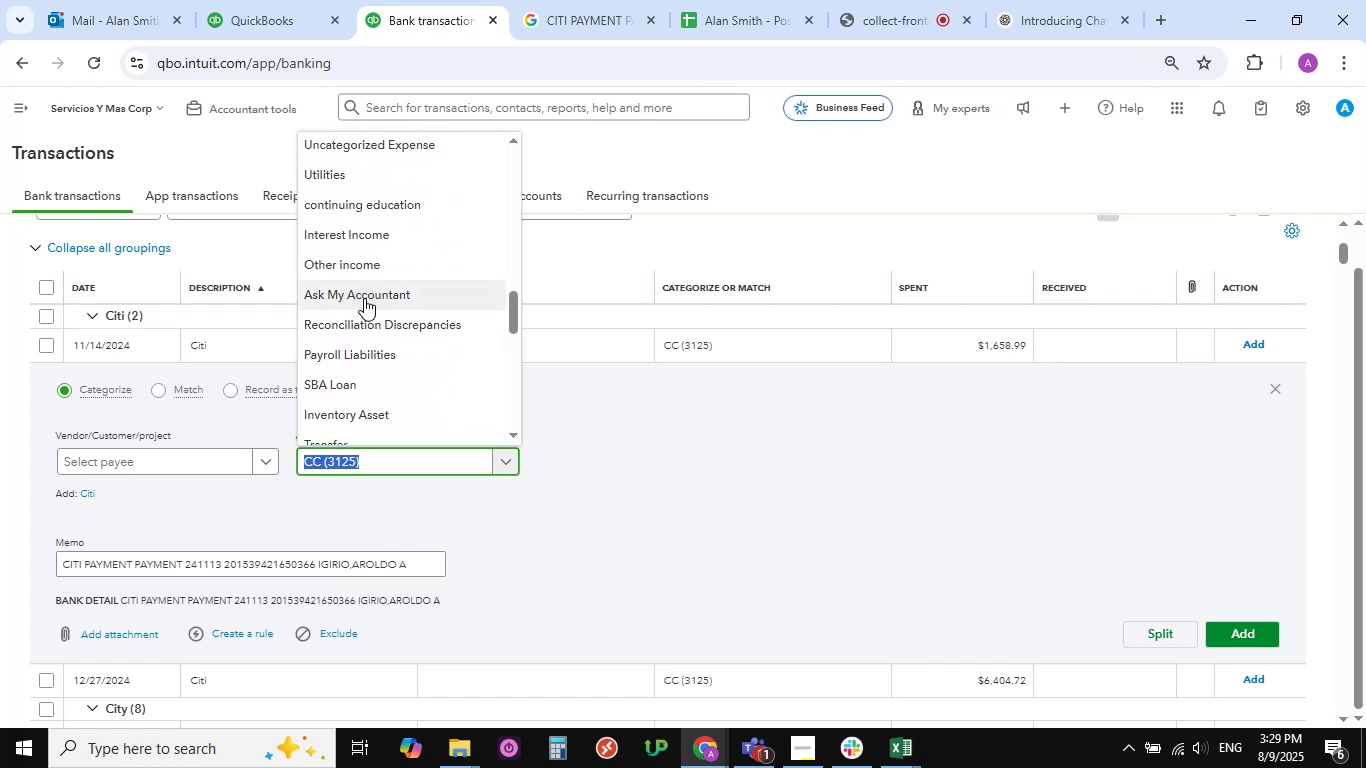 
left_click([364, 298])
 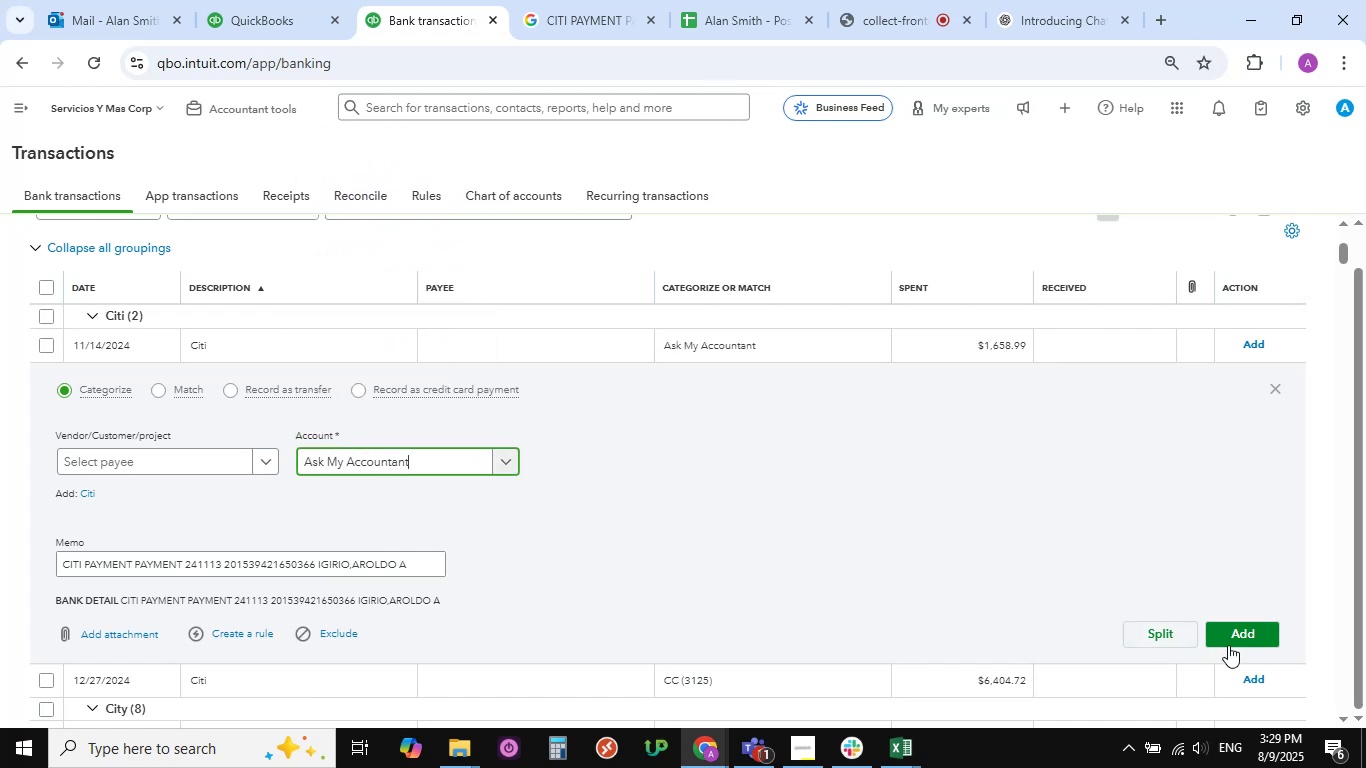 
left_click([1242, 636])
 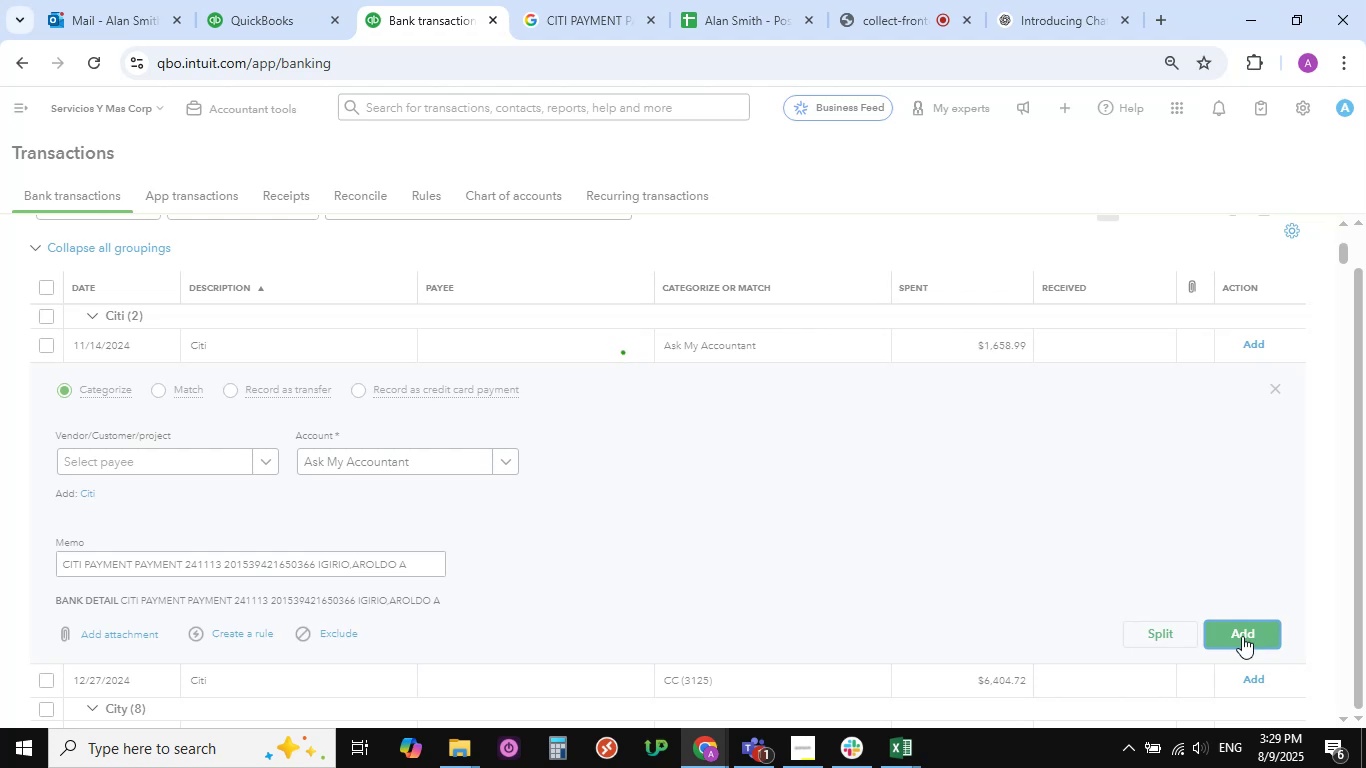 
scroll: coordinate [436, 415], scroll_direction: up, amount: 1.0
 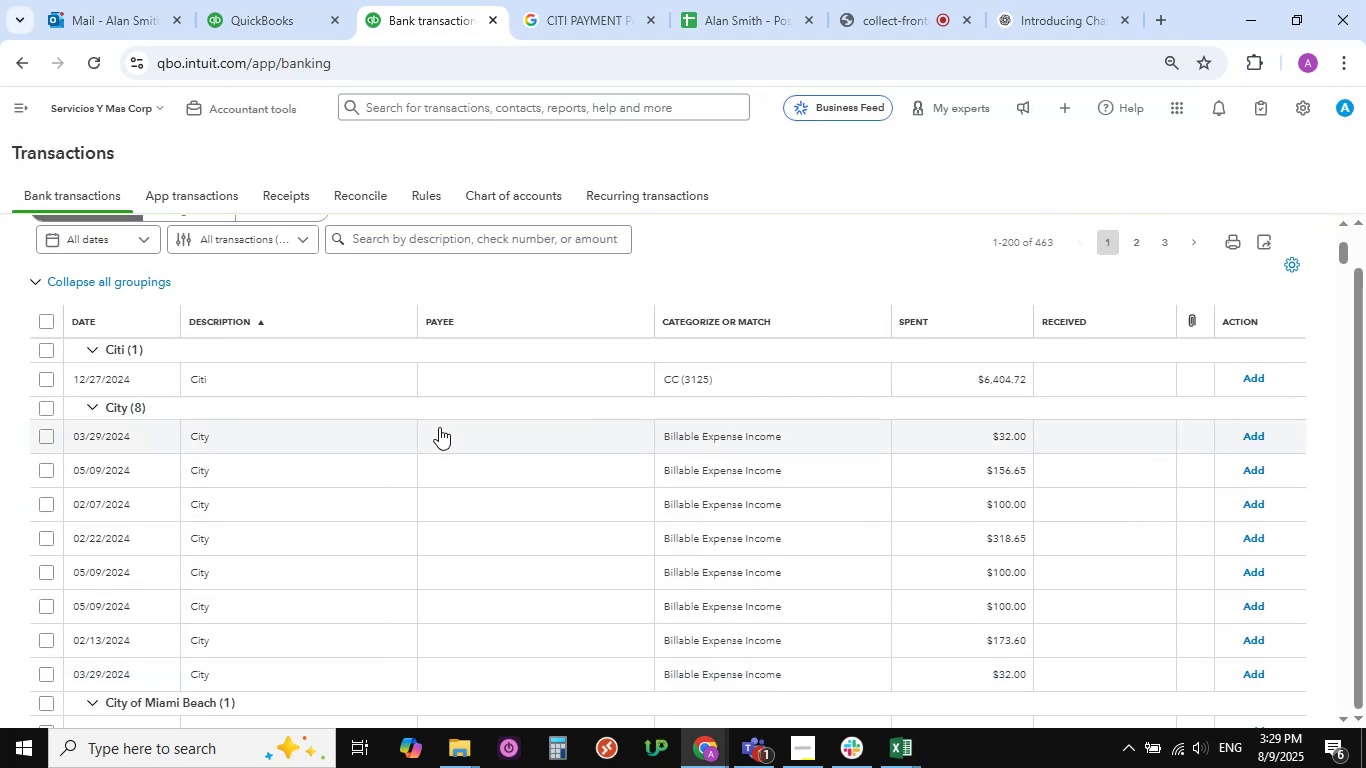 
left_click([199, 378])
 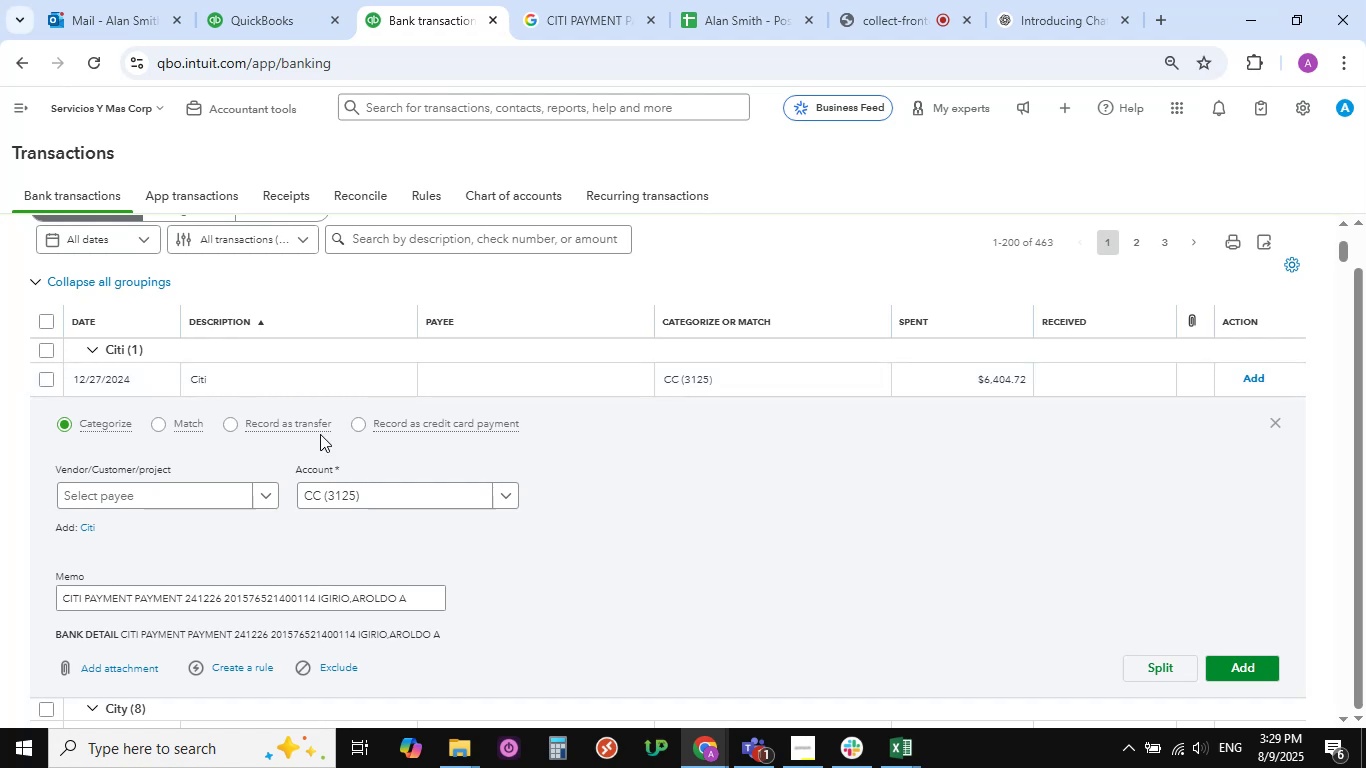 
wait(7.5)
 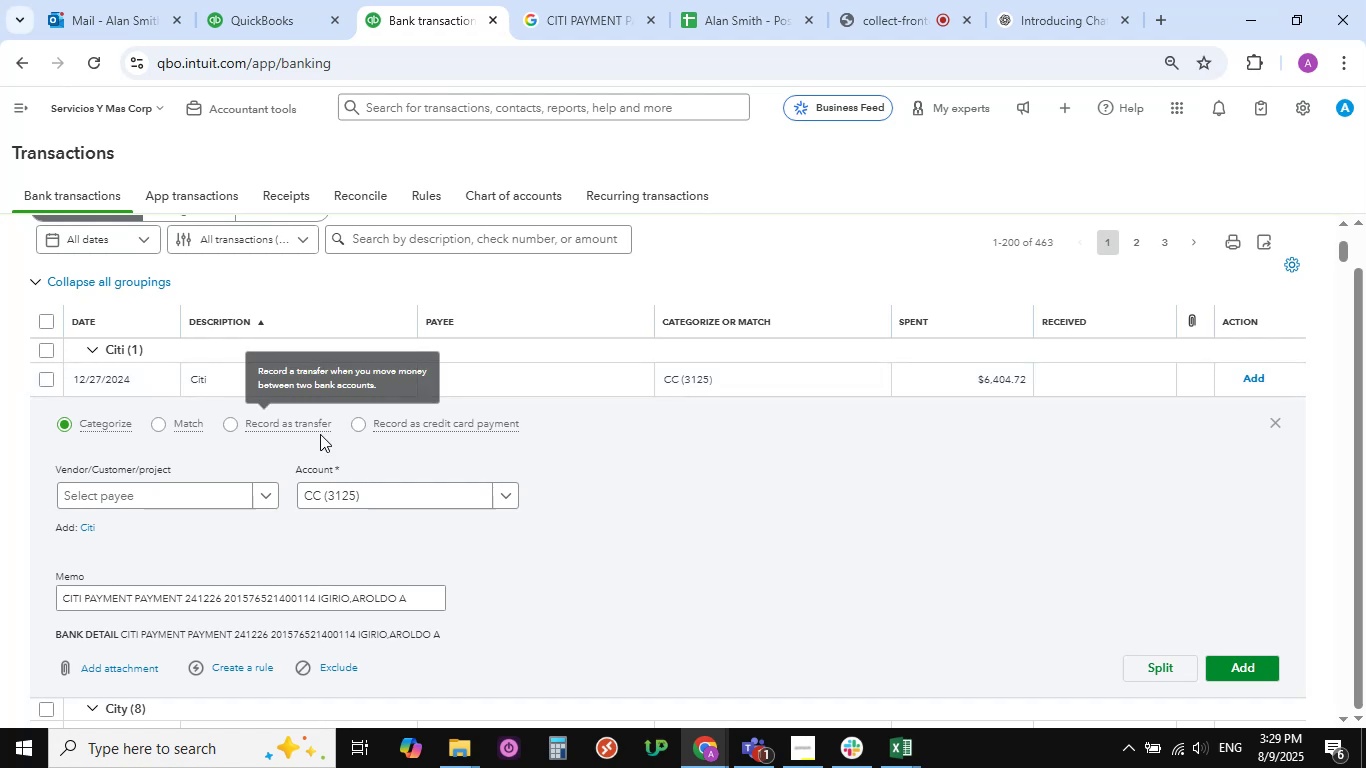 
mouse_move([234, 410])
 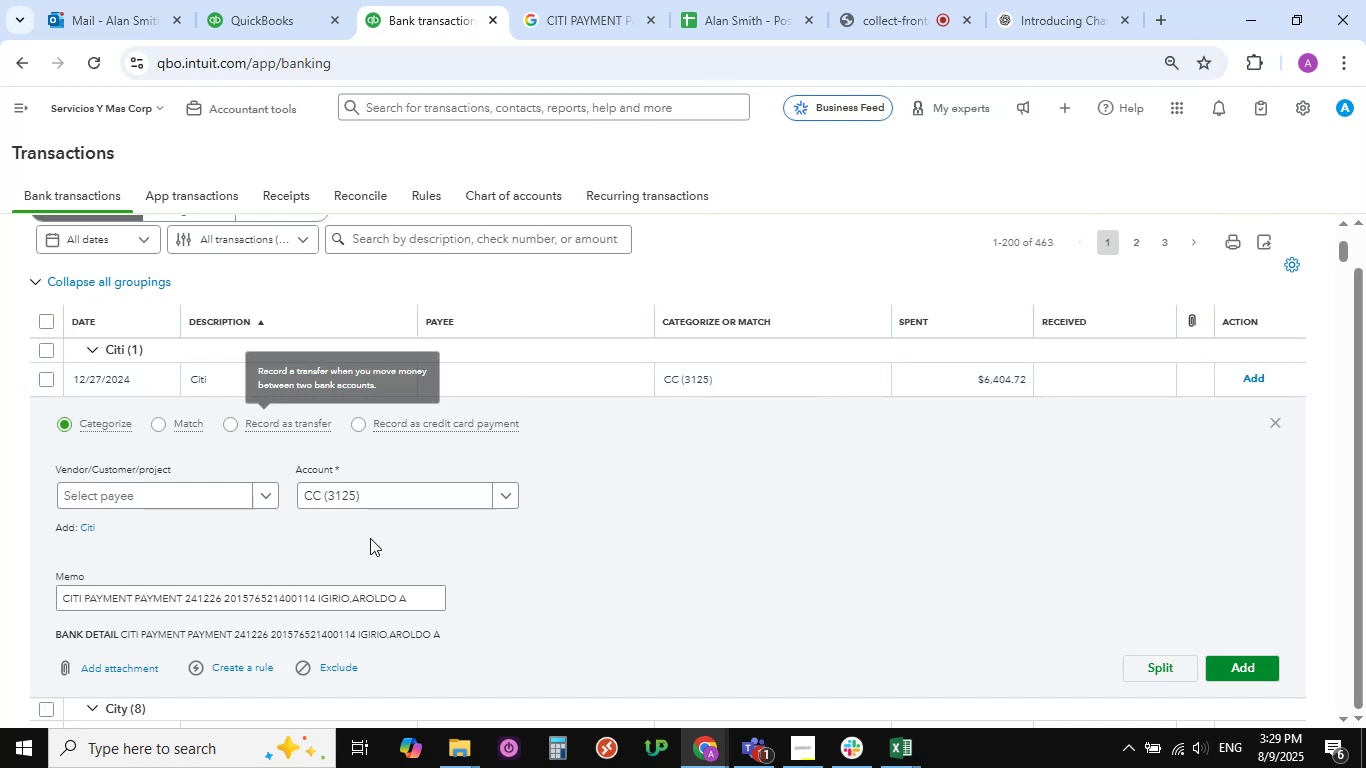 
scroll: coordinate [373, 532], scroll_direction: down, amount: 2.0
 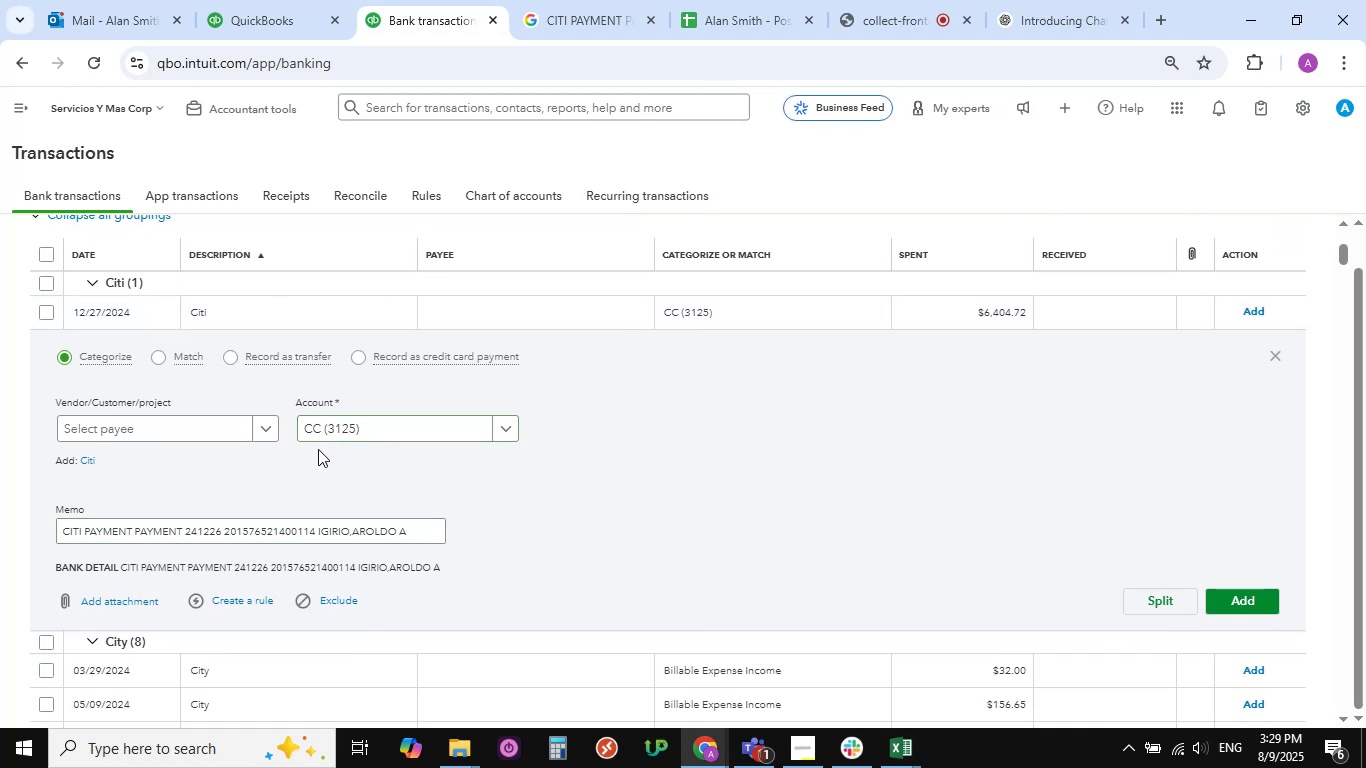 
left_click([501, 428])
 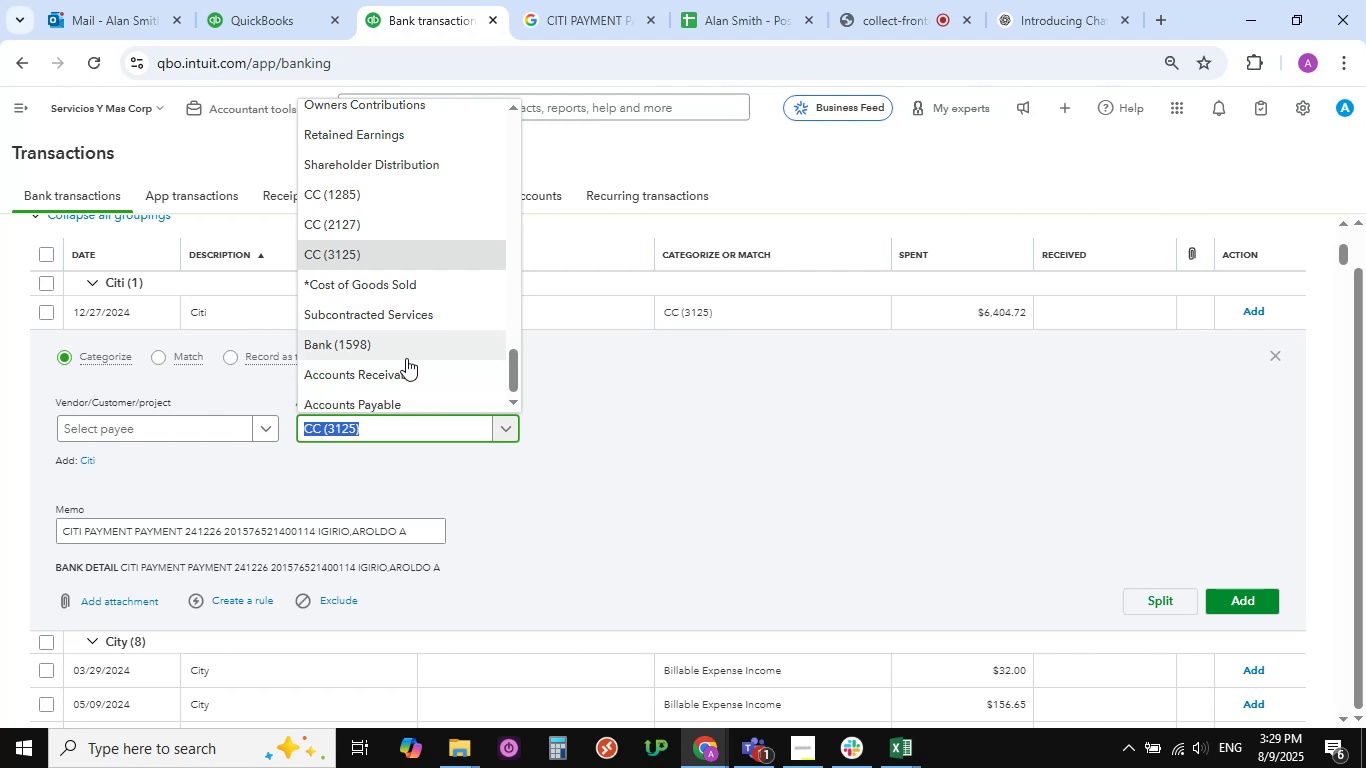 
scroll: coordinate [406, 358], scroll_direction: up, amount: 2.0
 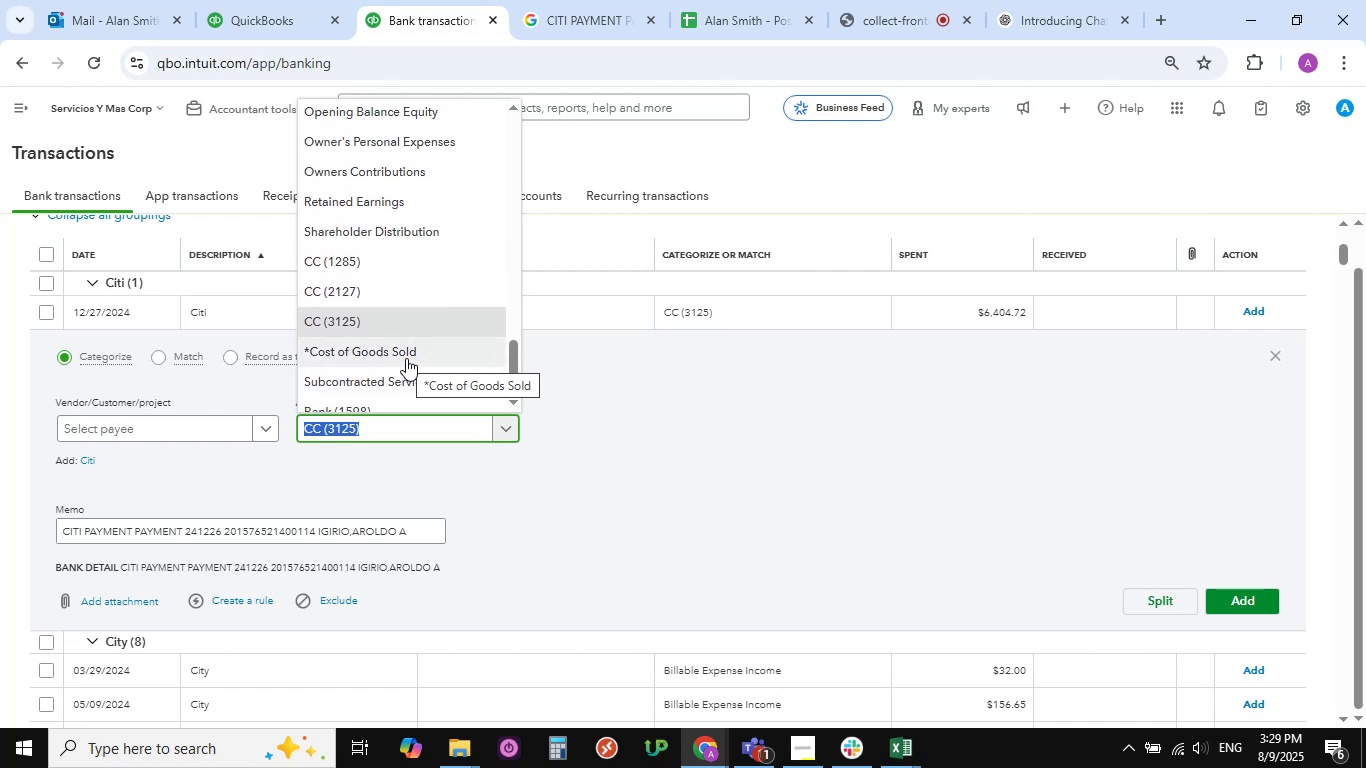 
wait(5.33)
 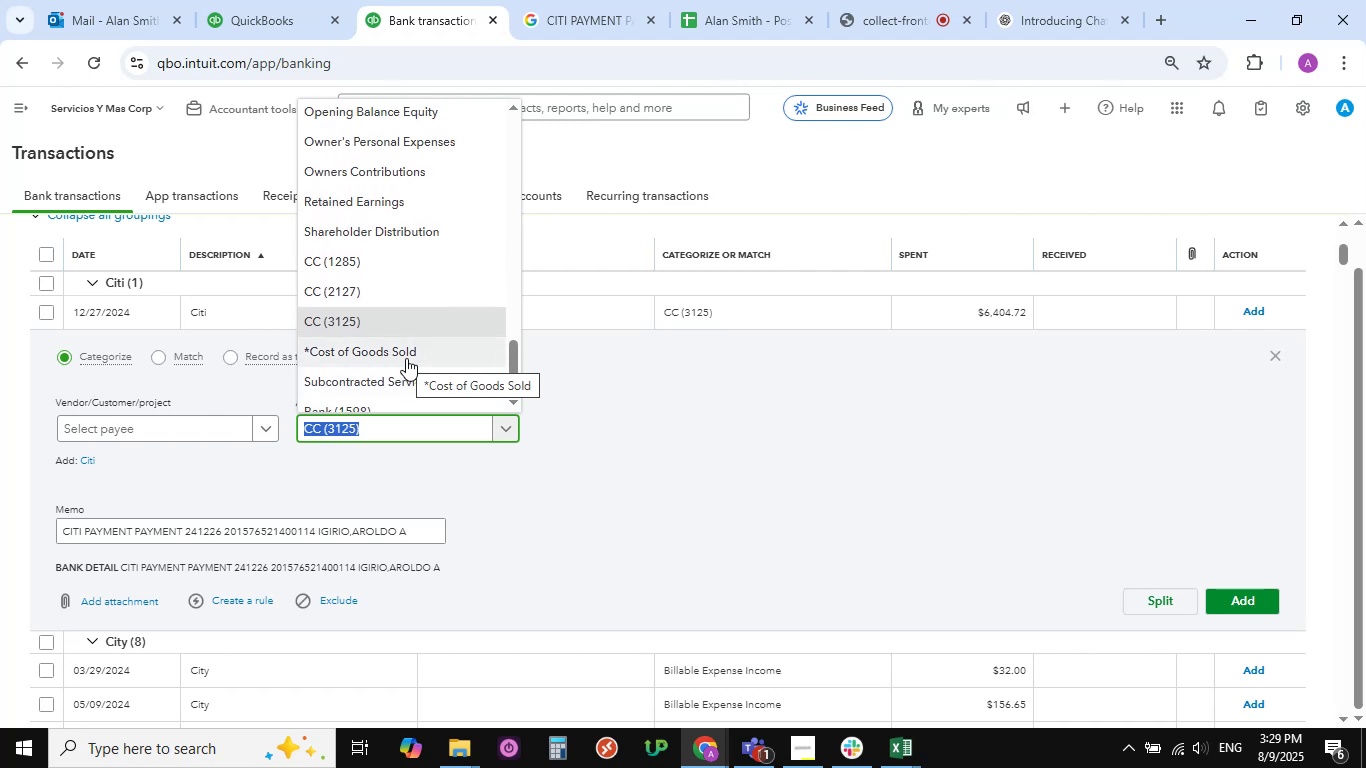 
scroll: coordinate [440, 347], scroll_direction: up, amount: 13.0
 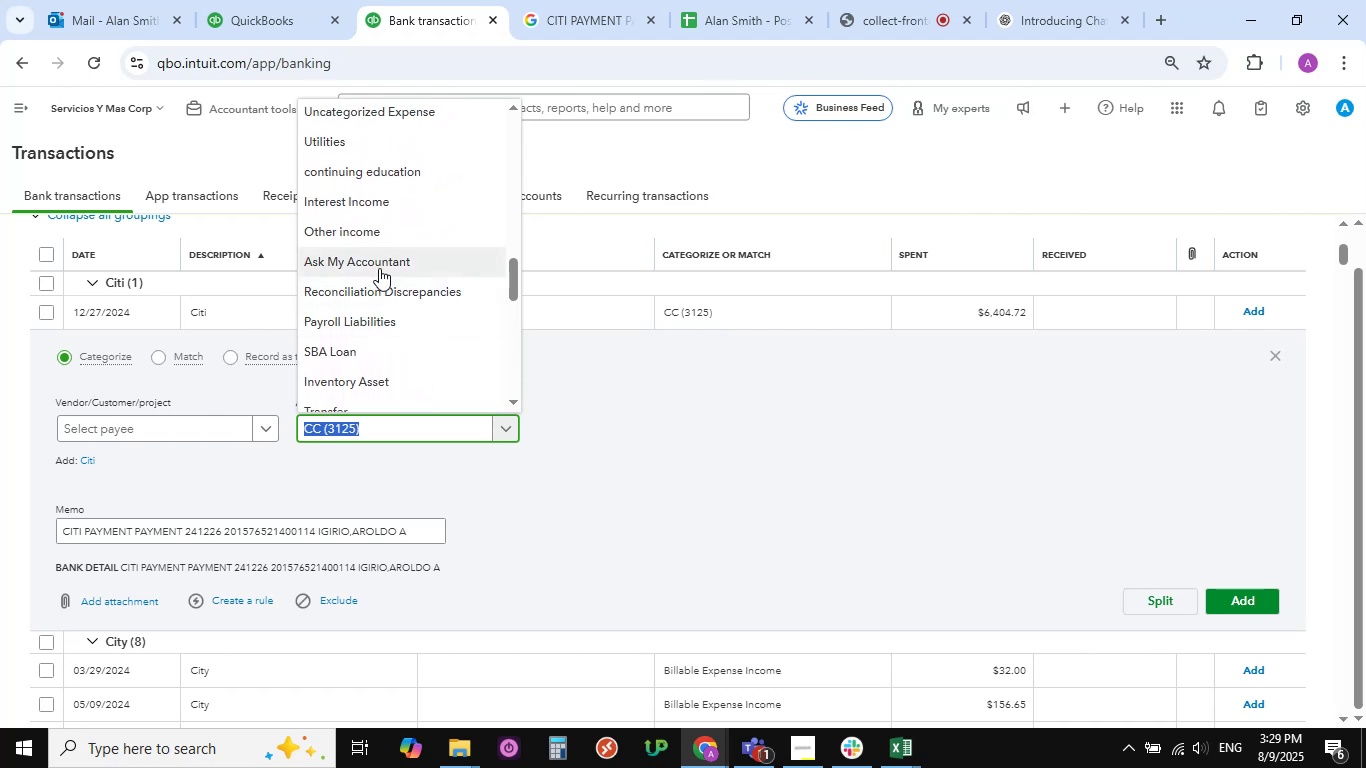 
left_click([376, 263])
 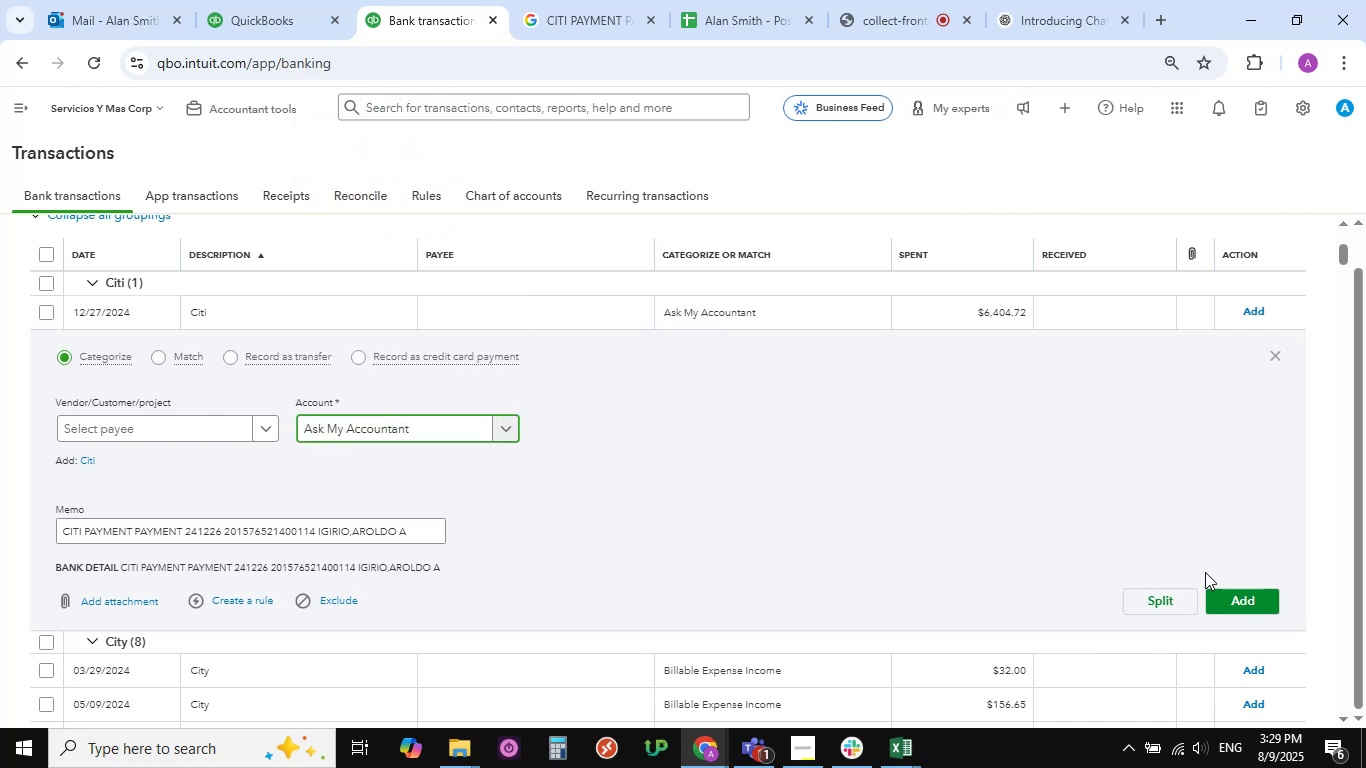 
left_click([1254, 603])
 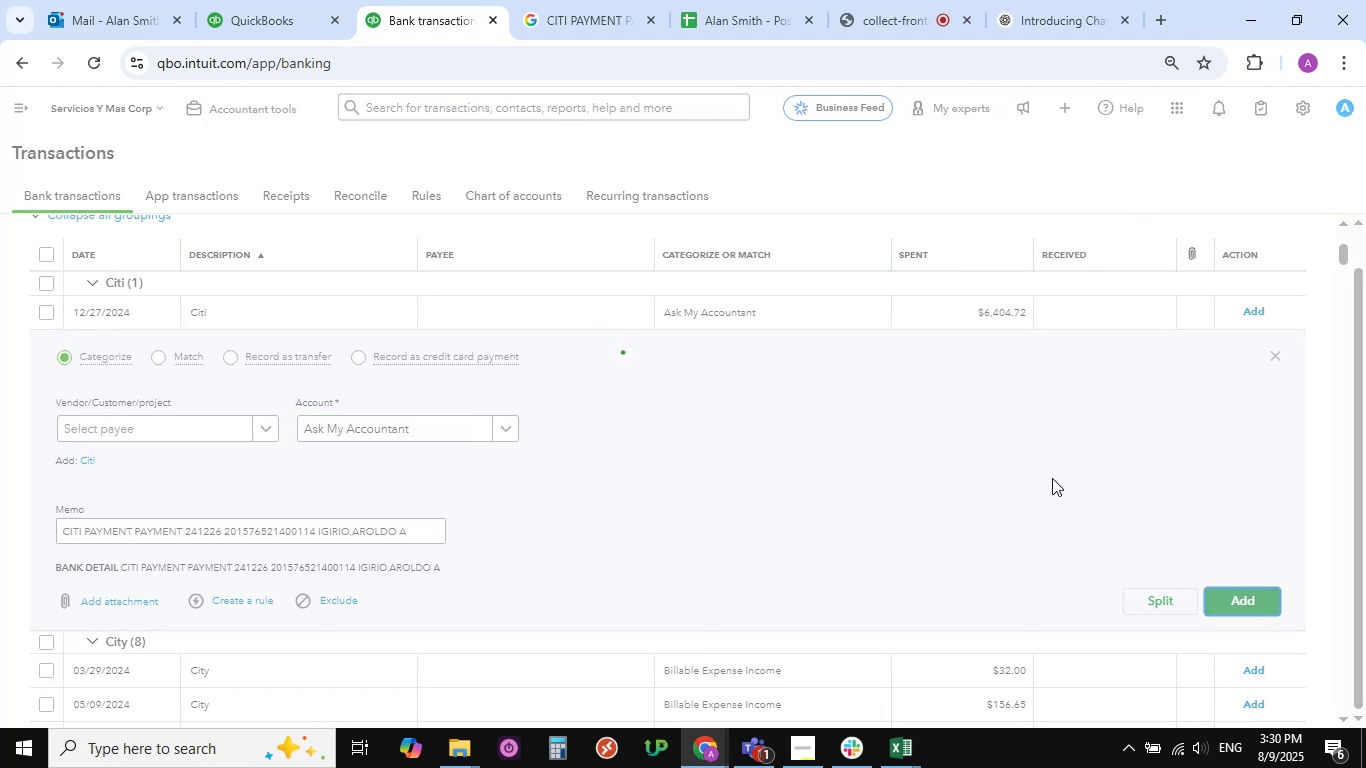 
scroll: coordinate [295, 383], scroll_direction: up, amount: 2.0
 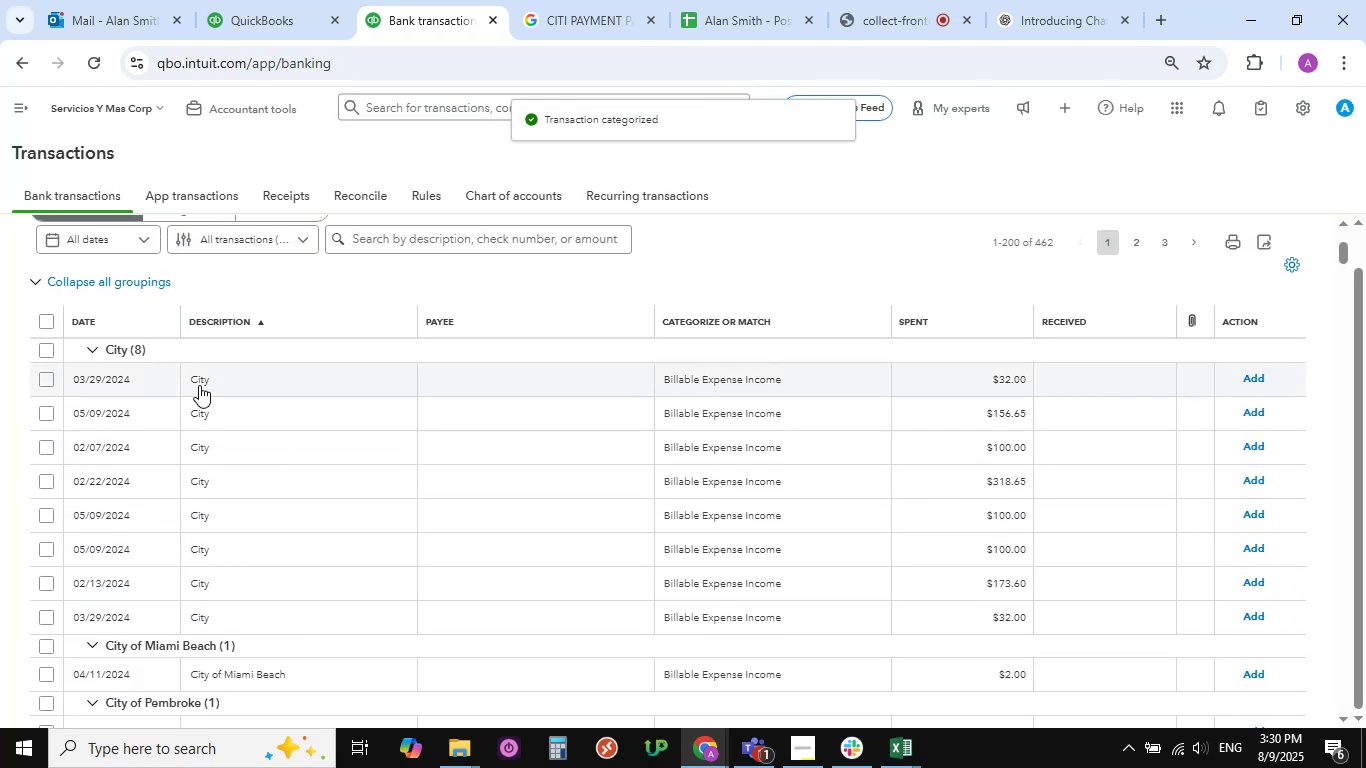 
left_click([199, 381])
 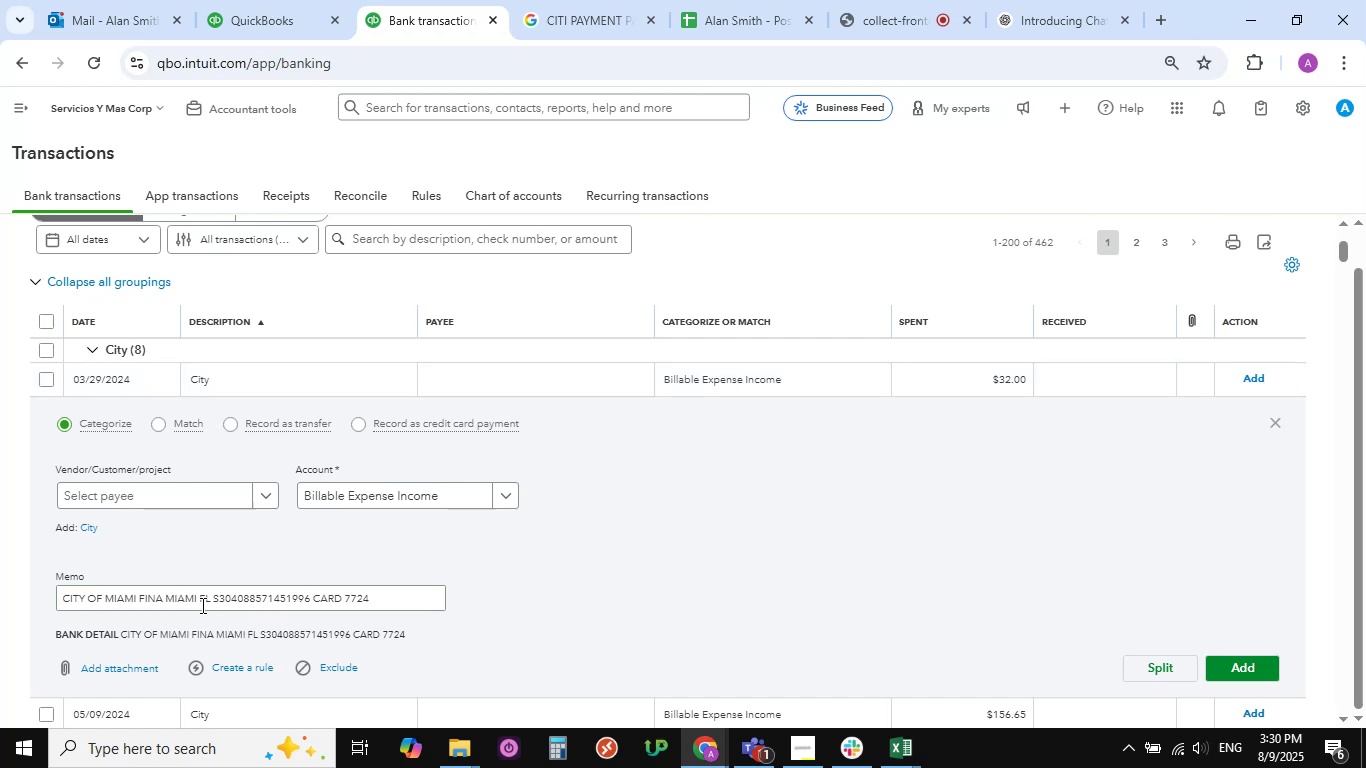 
left_click_drag(start_coordinate=[210, 600], to_coordinate=[56, 586])
 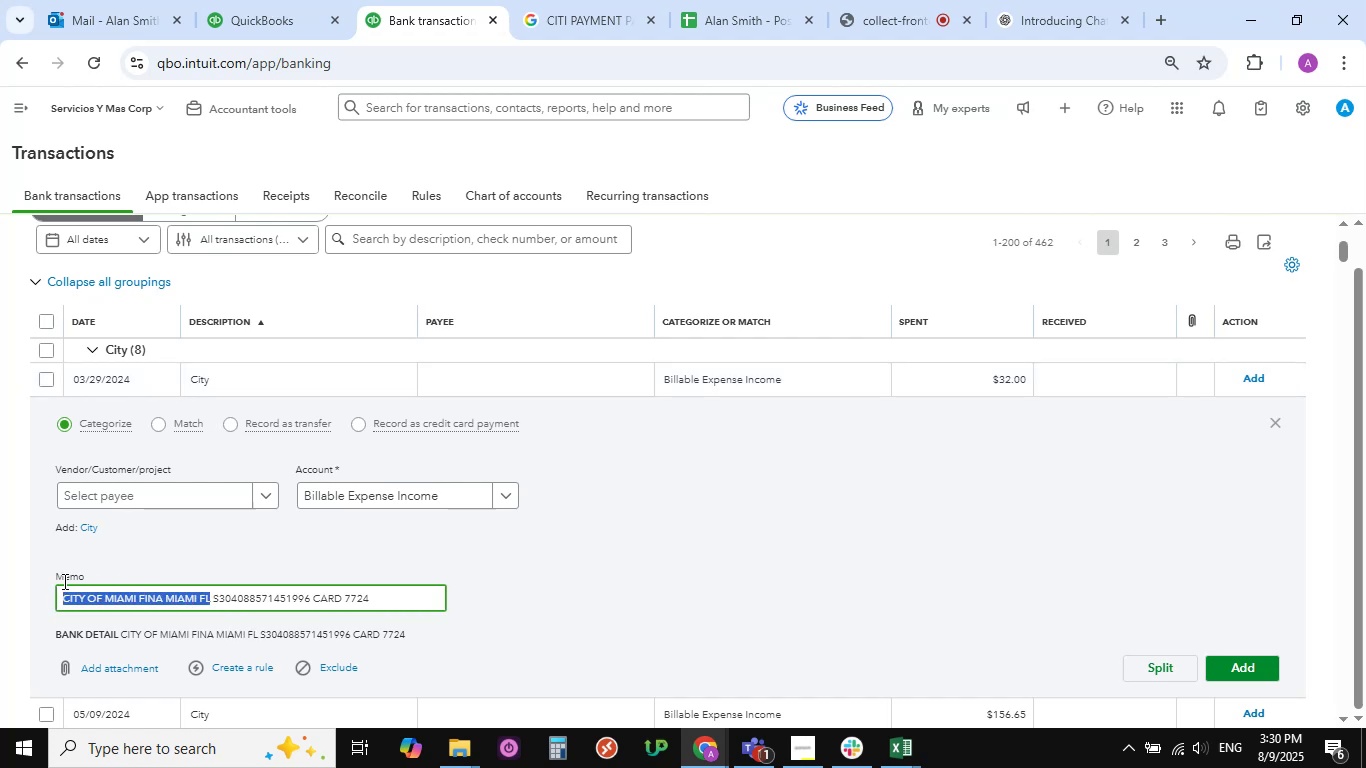 
key(Control+C)
 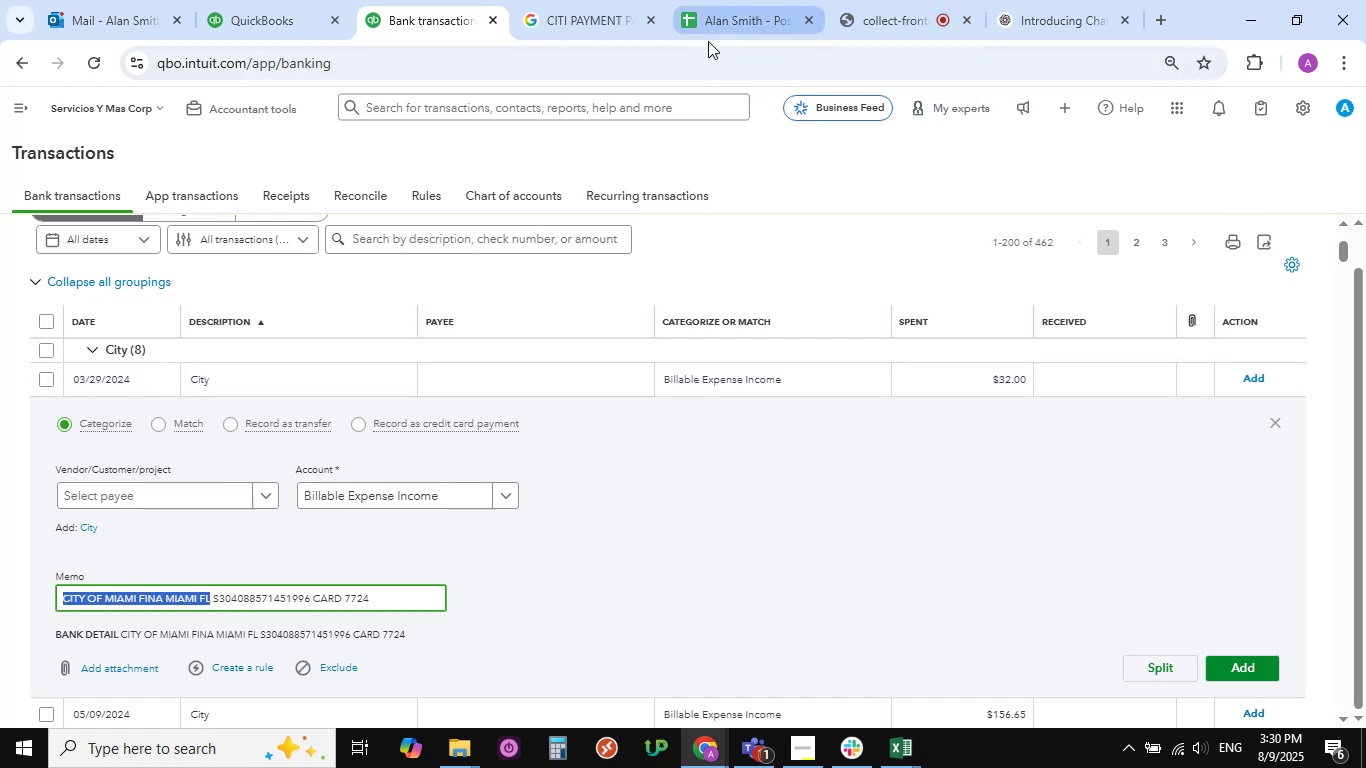 
left_click([590, 21])
 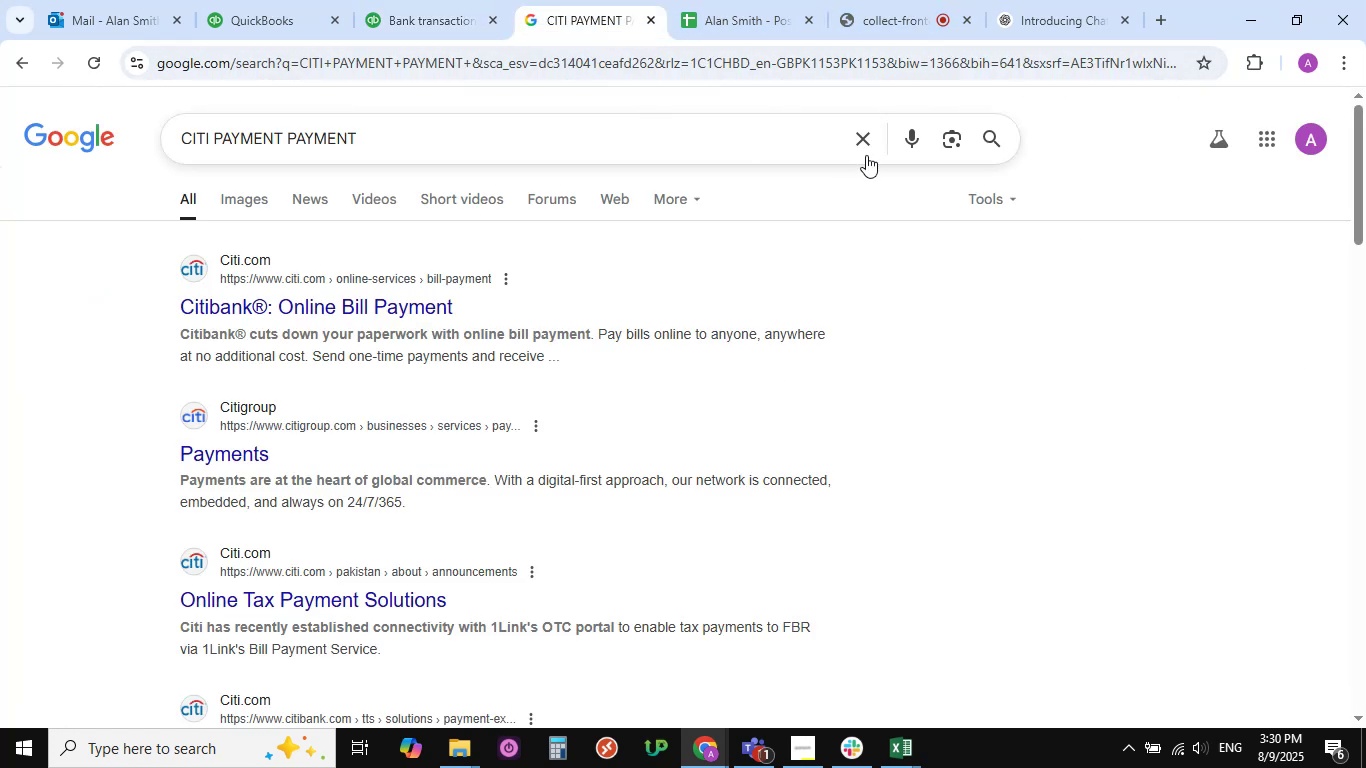 
left_click([865, 144])
 